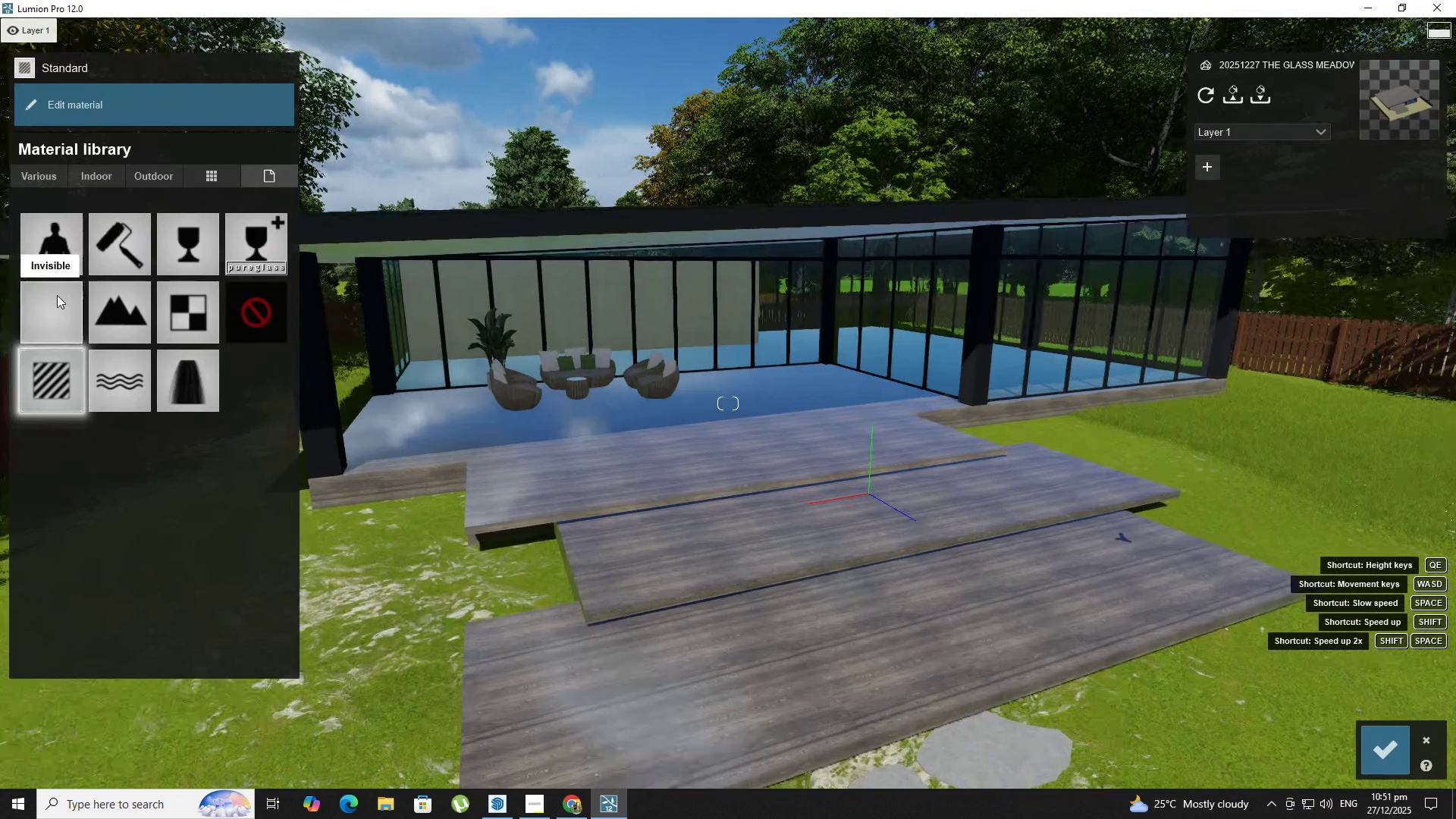 
key(W)
 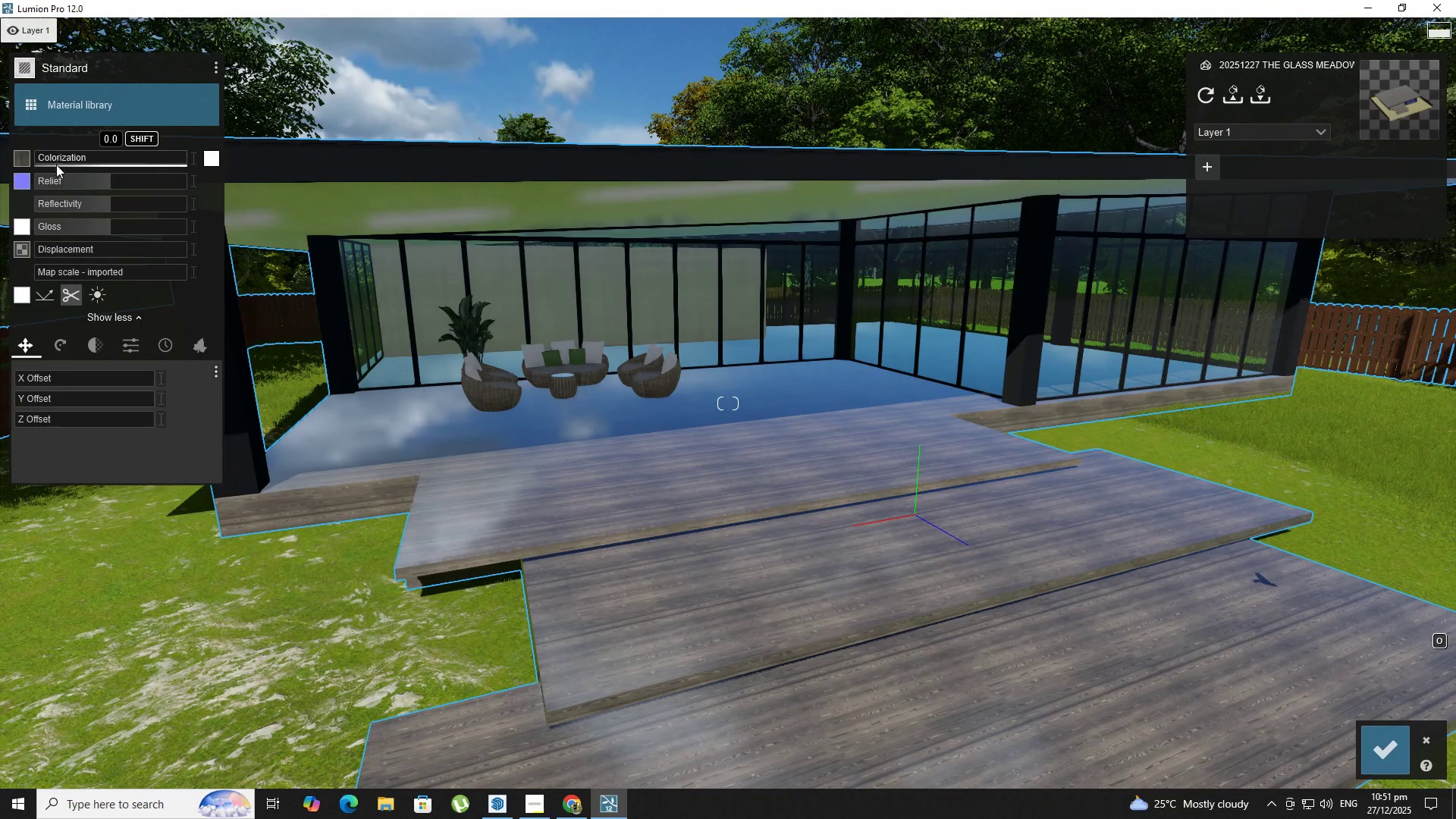 
type(ae)
 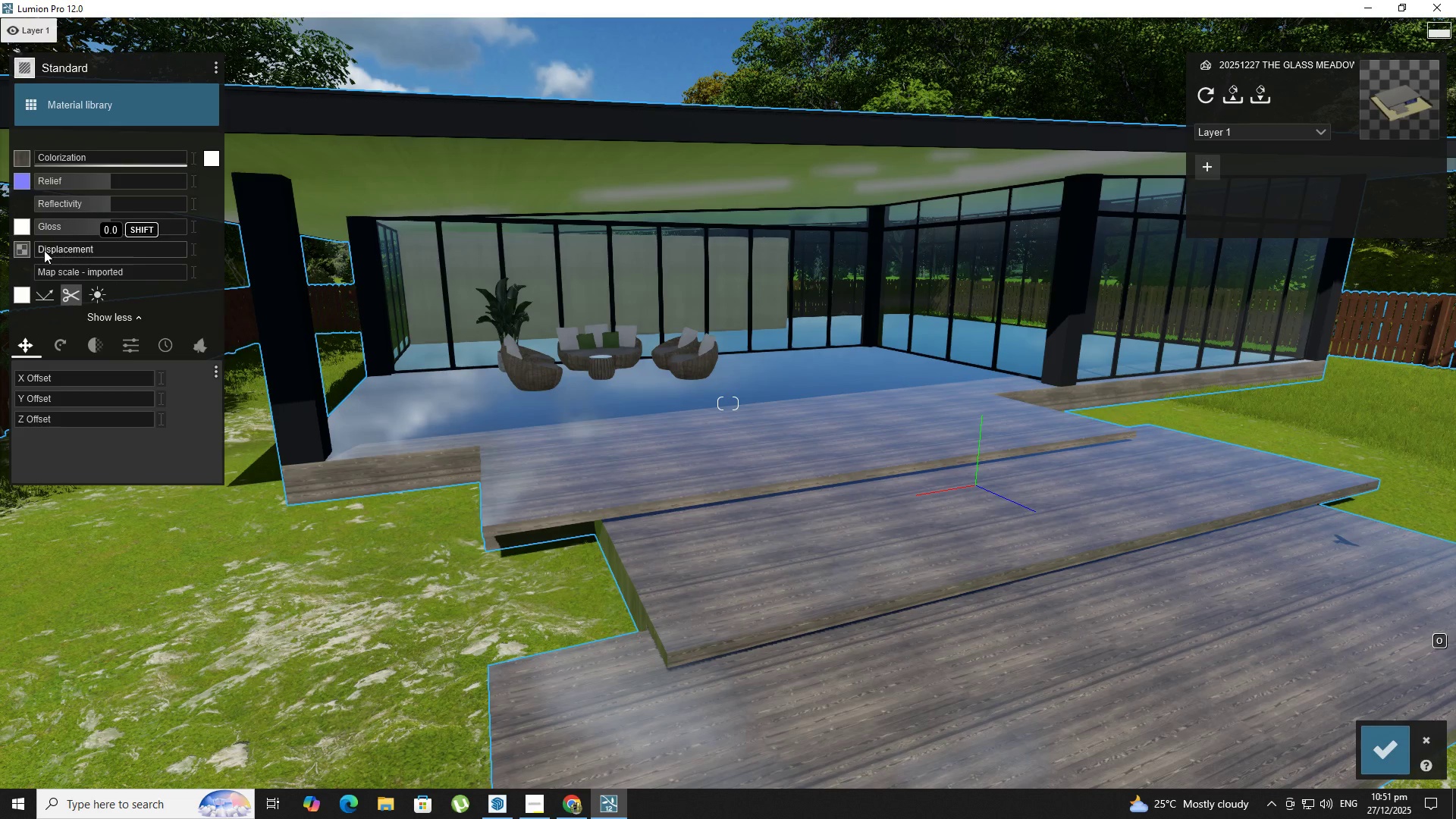 
left_click_drag(start_coordinate=[44, 250], to_coordinate=[0, 247])
 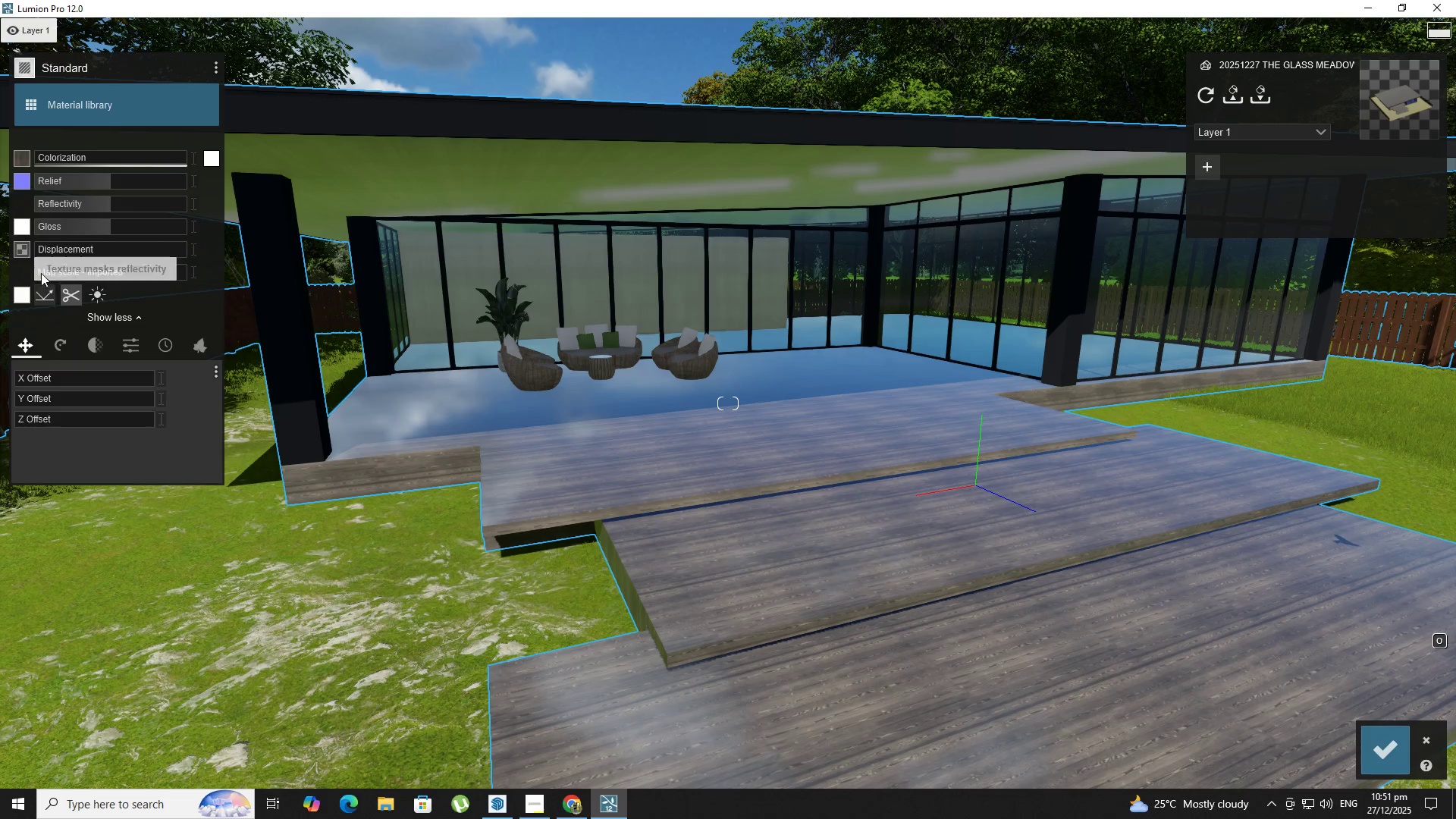 
left_click_drag(start_coordinate=[40, 271], to_coordinate=[68, 279])
 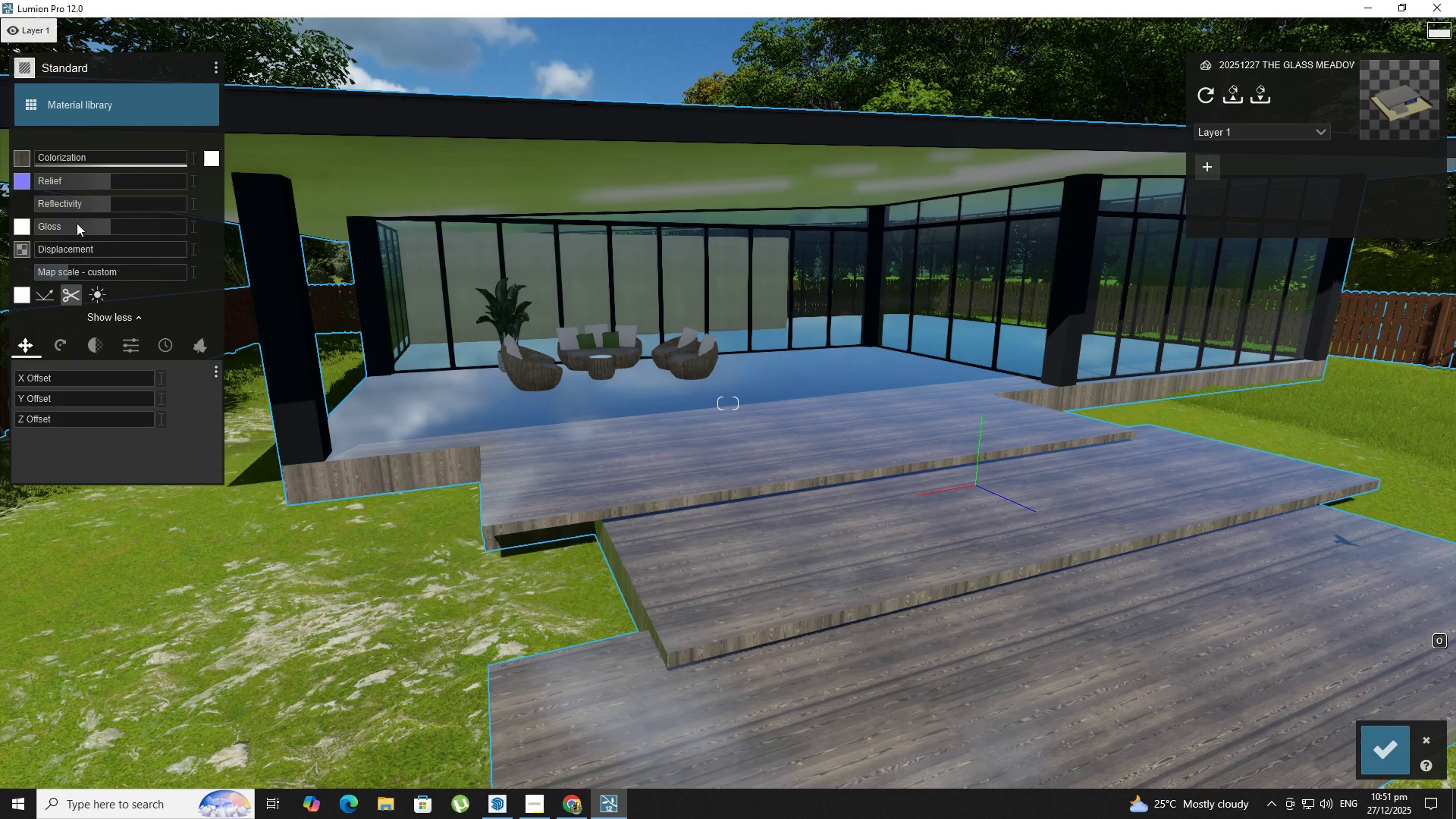 
left_click([55, 207])
 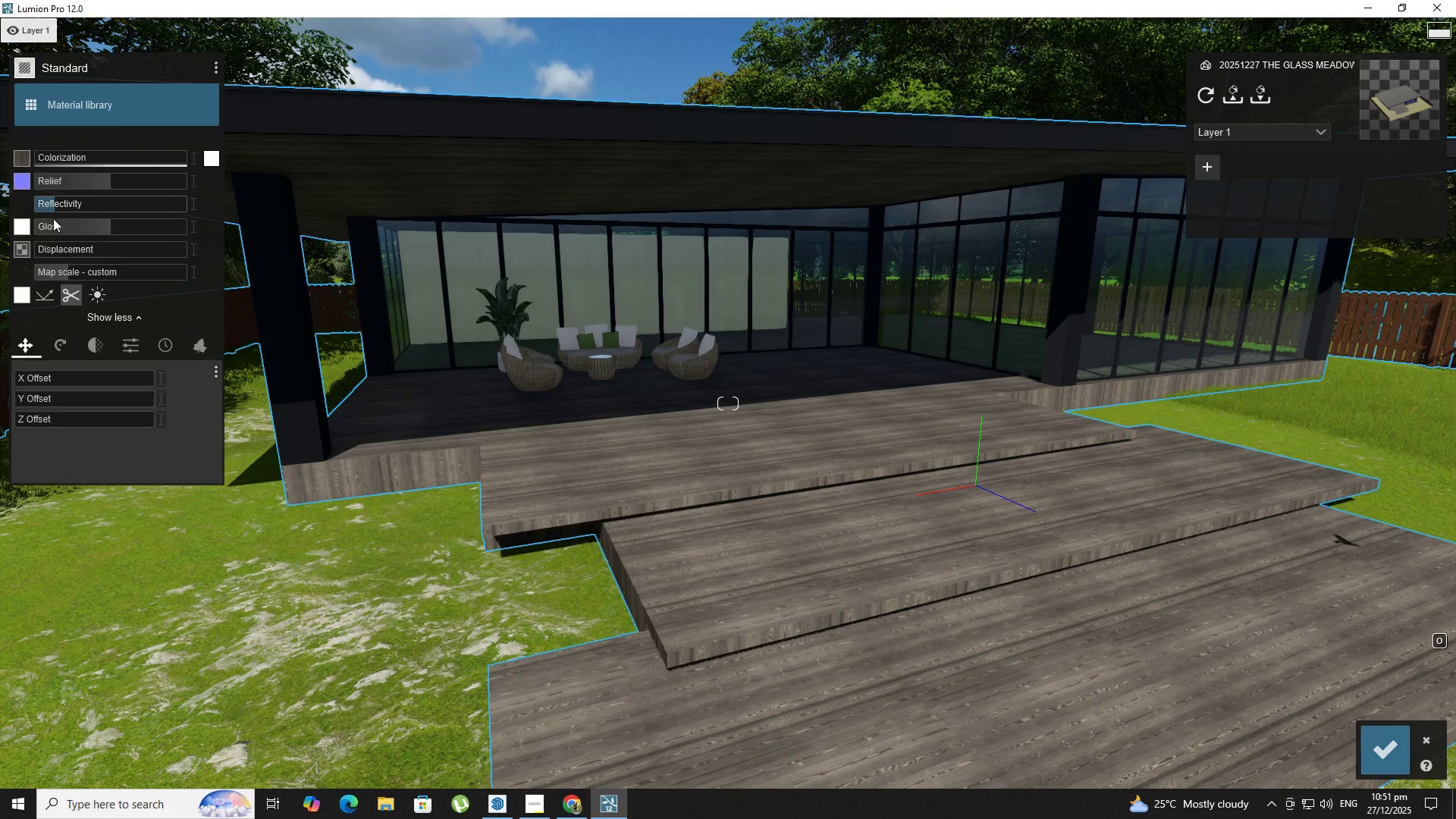 
left_click([52, 224])
 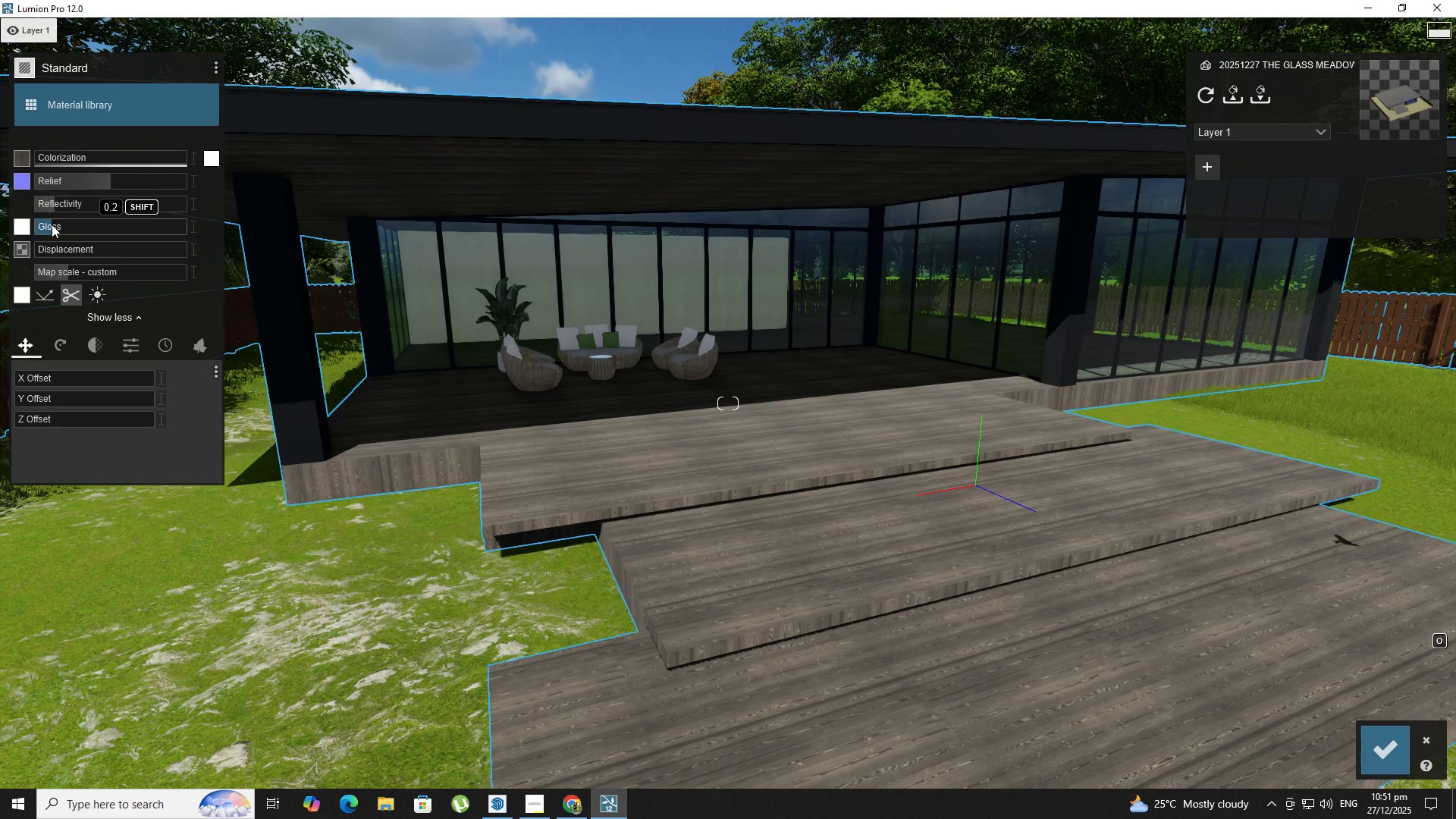 
left_click_drag(start_coordinate=[52, 224], to_coordinate=[46, 224])
 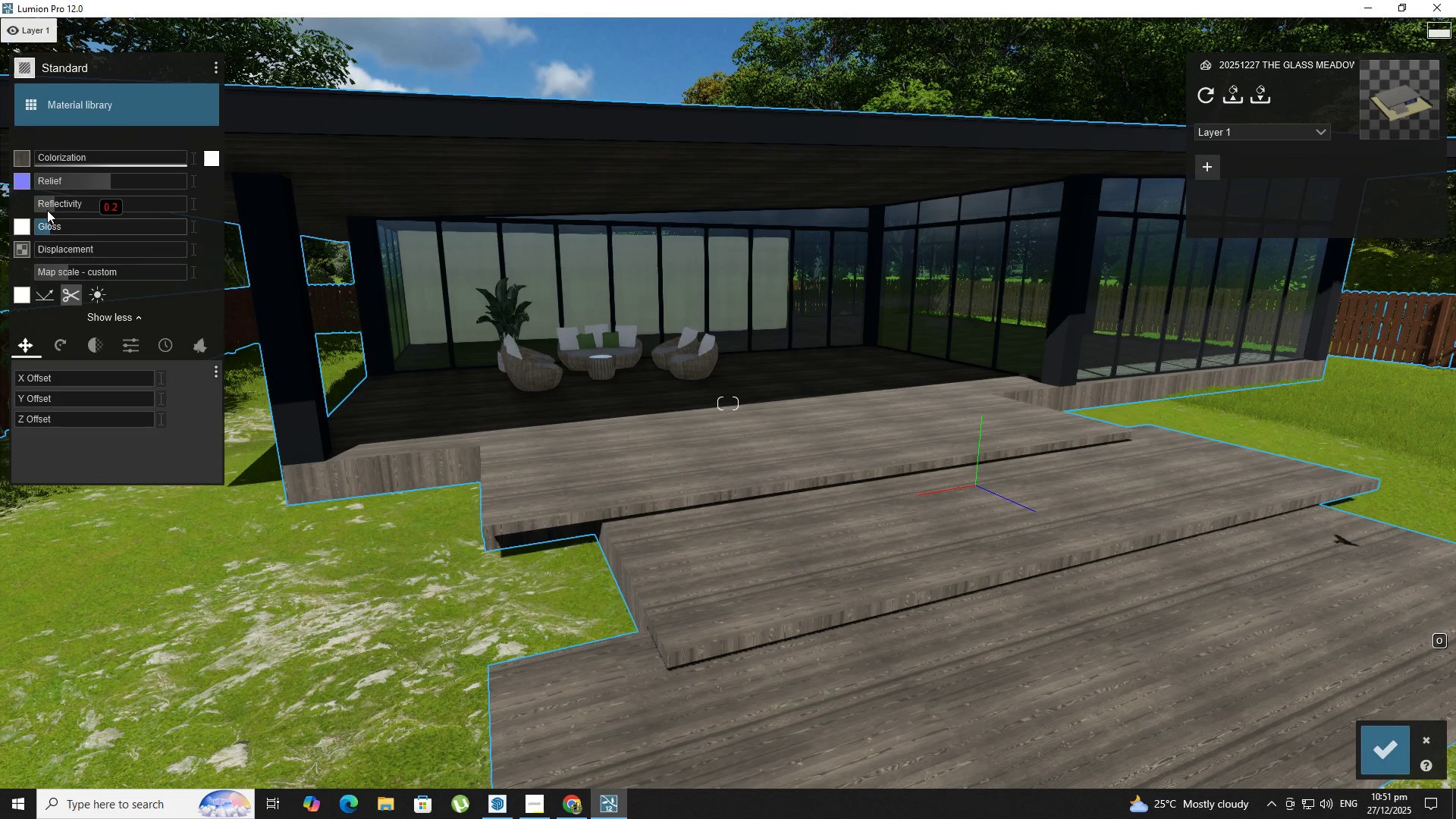 
left_click_drag(start_coordinate=[47, 210], to_coordinate=[43, 208])
 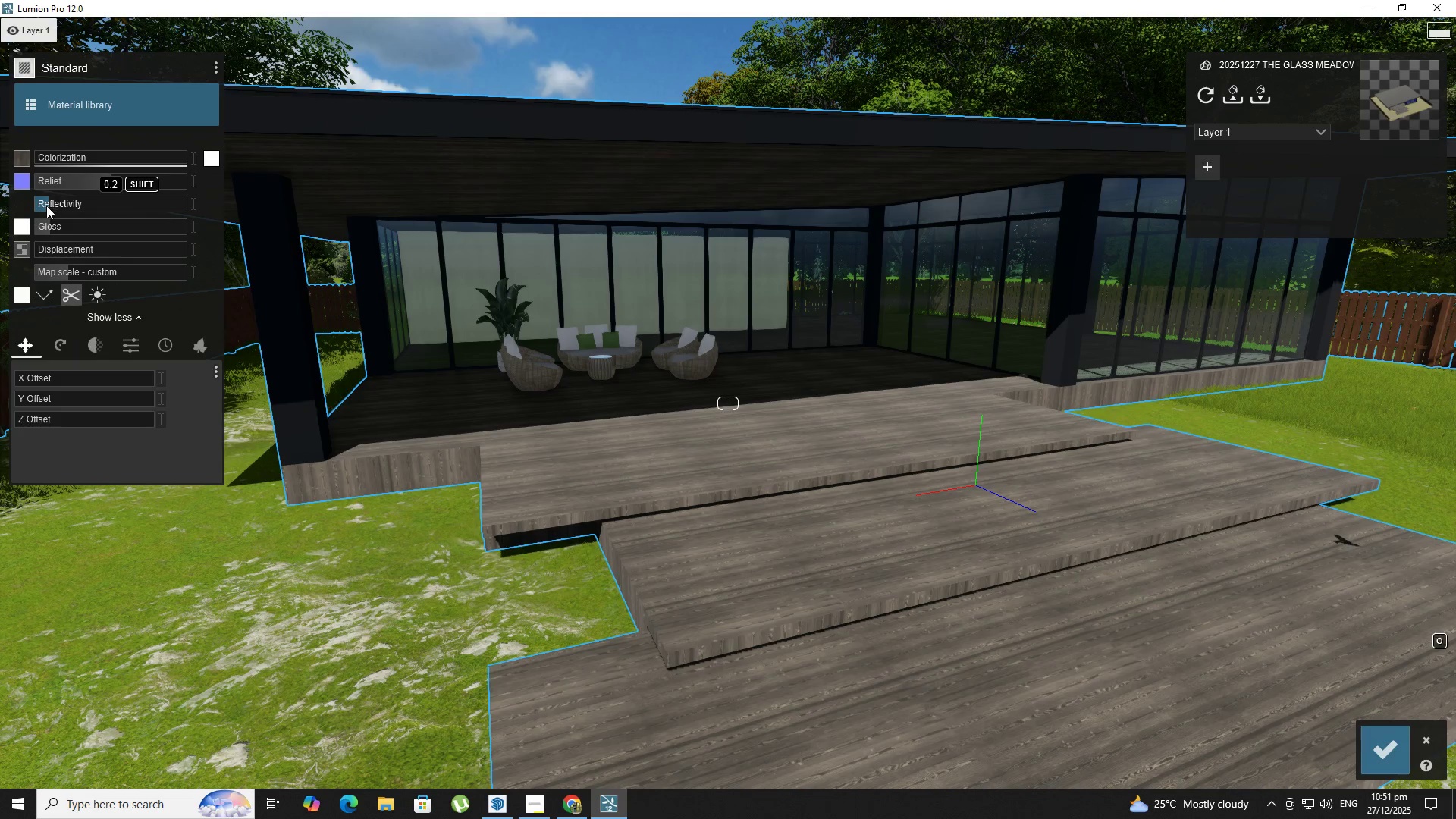 
double_click([41, 202])
 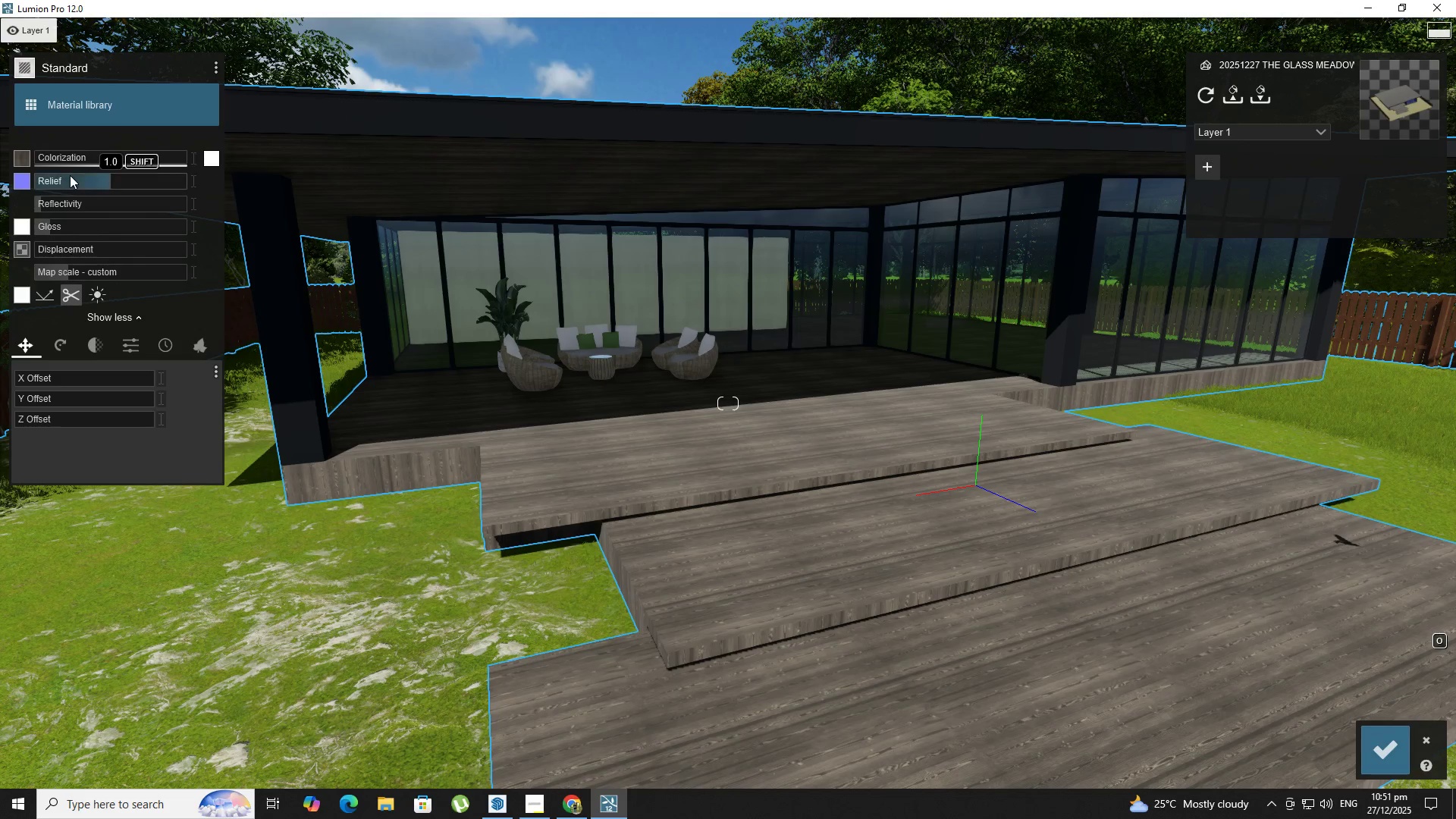 
left_click_drag(start_coordinate=[70, 175], to_coordinate=[168, 194])
 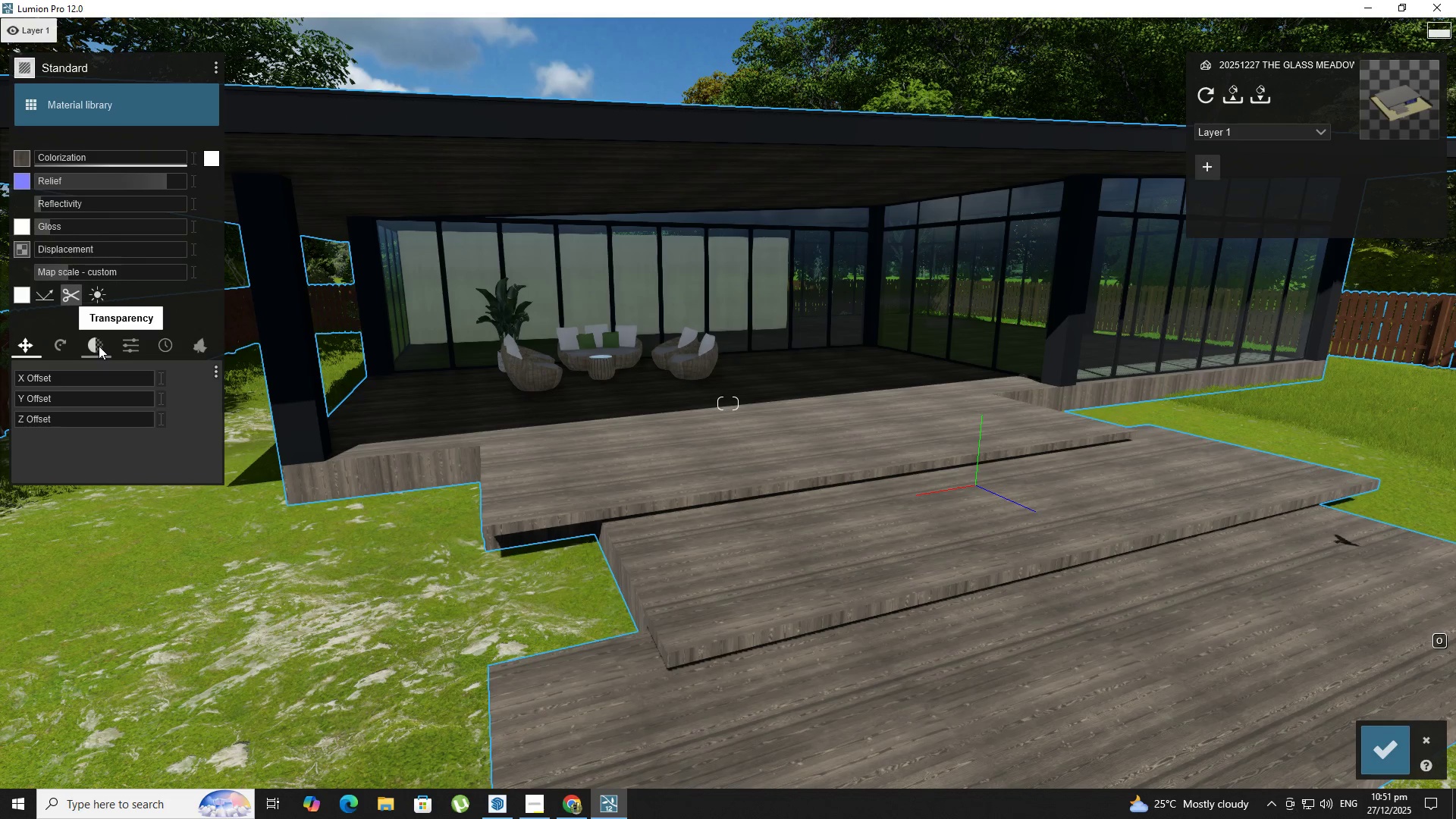 
mouse_move([149, 349])
 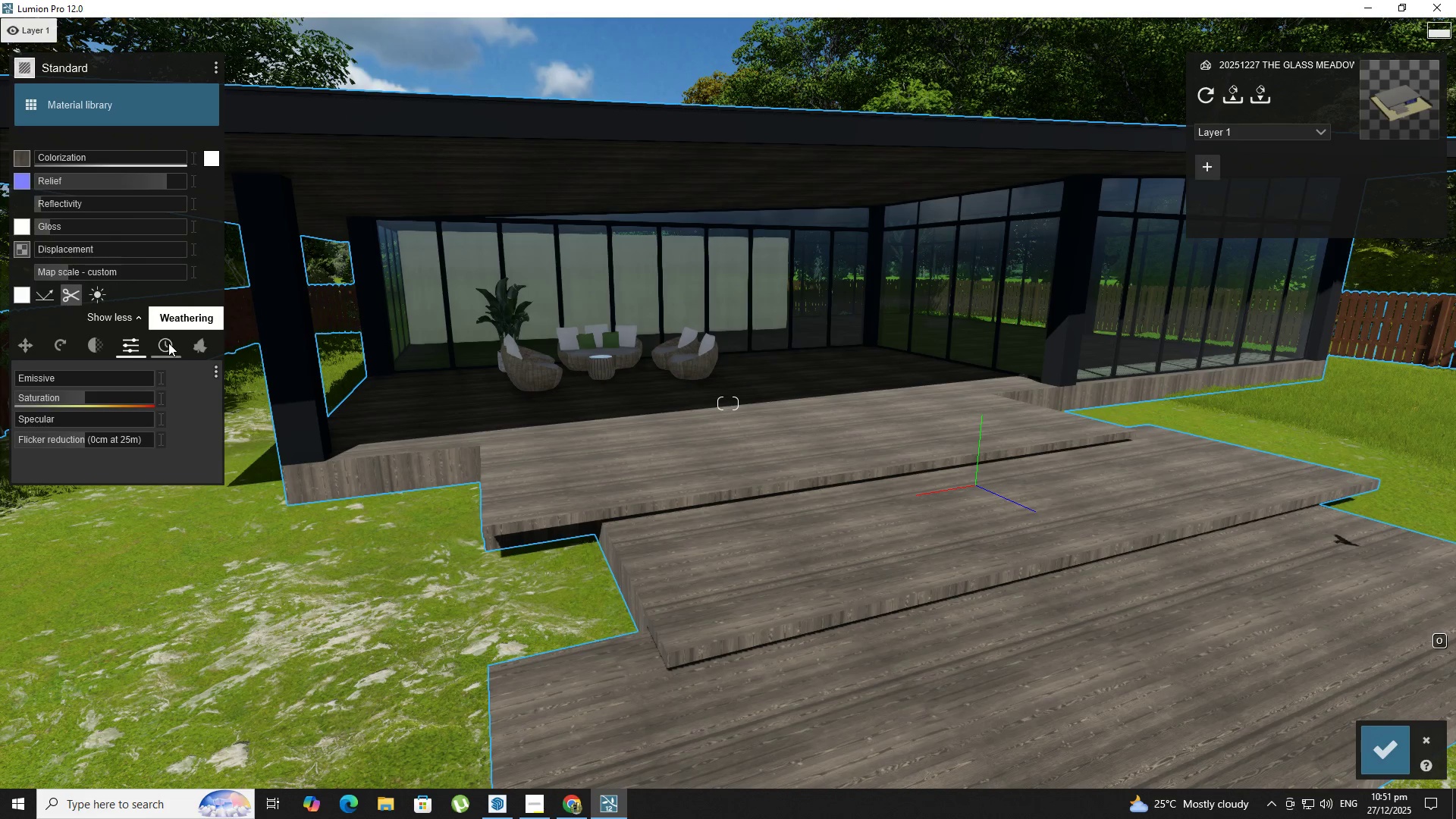 
left_click([168, 343])
 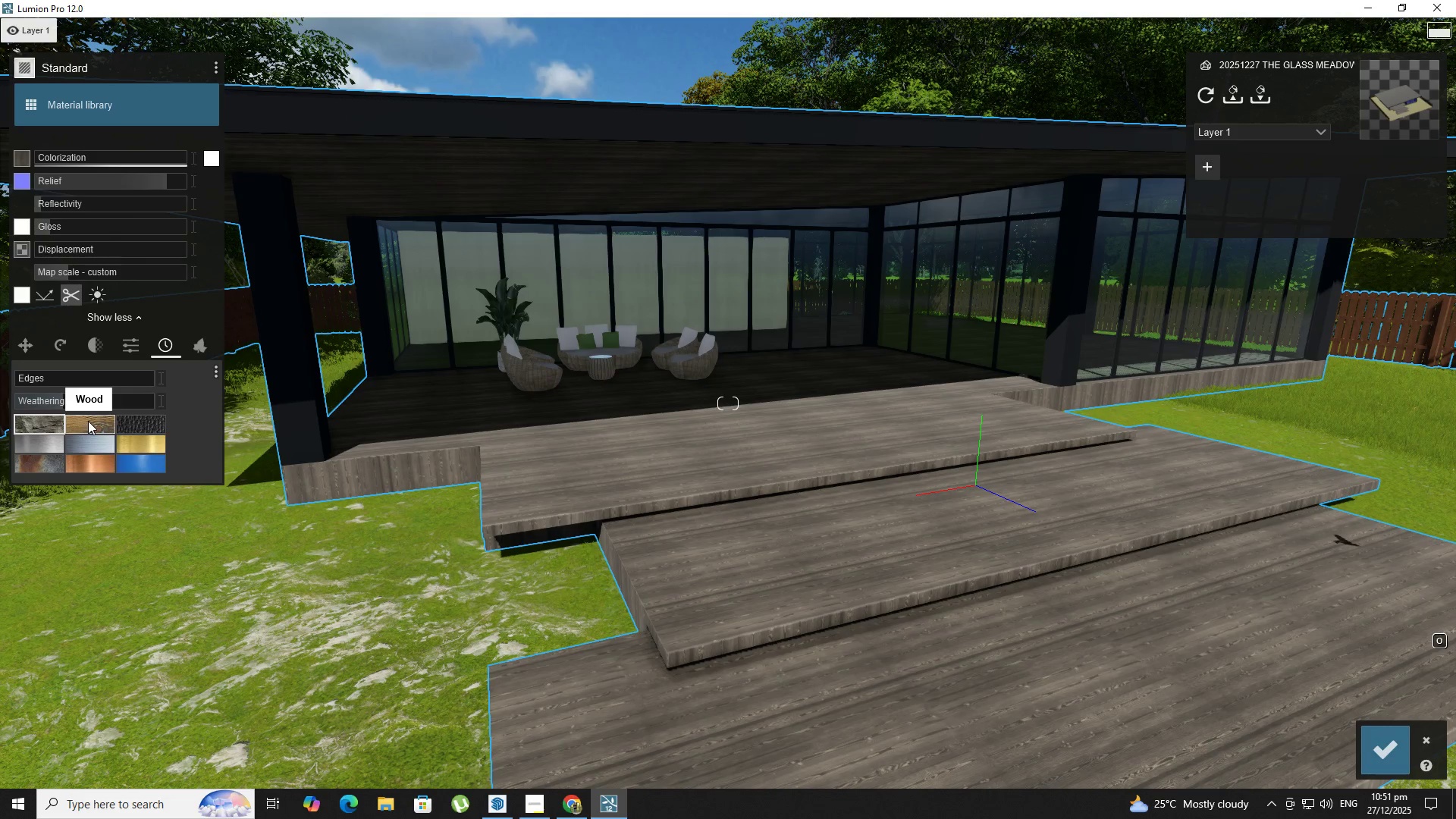 
type(desd)
 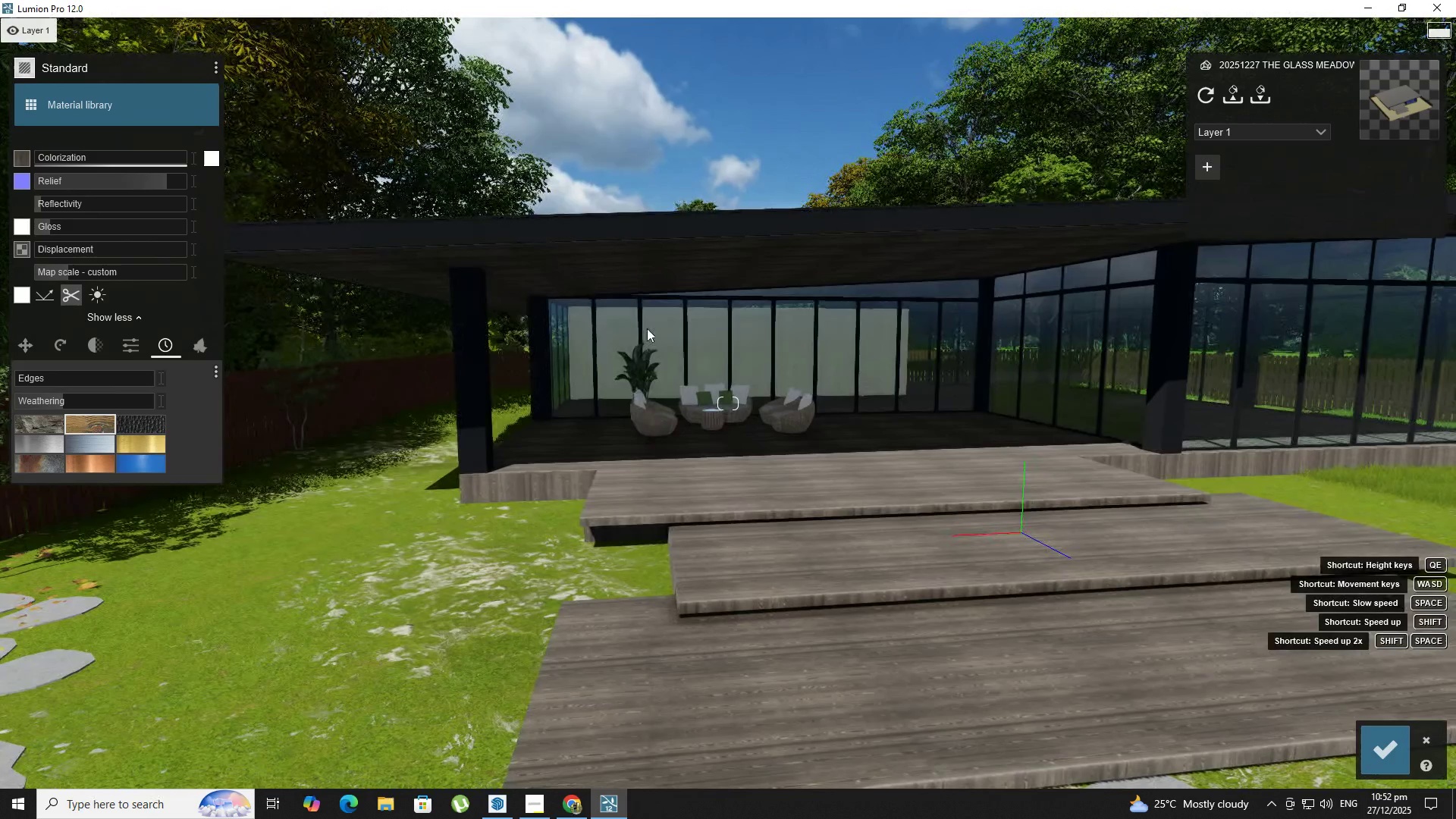 
left_click([634, 322])
 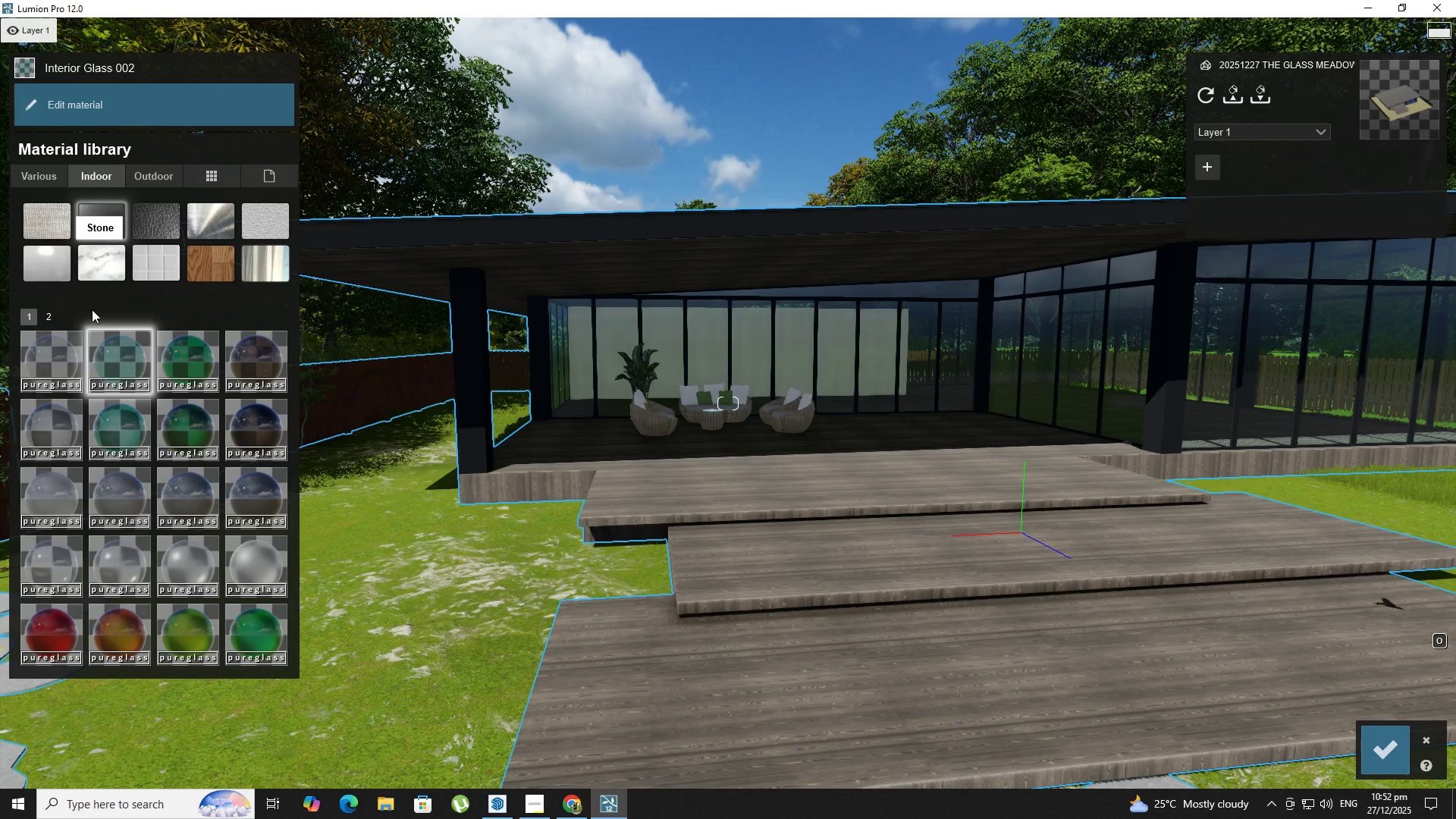 
left_click([51, 359])
 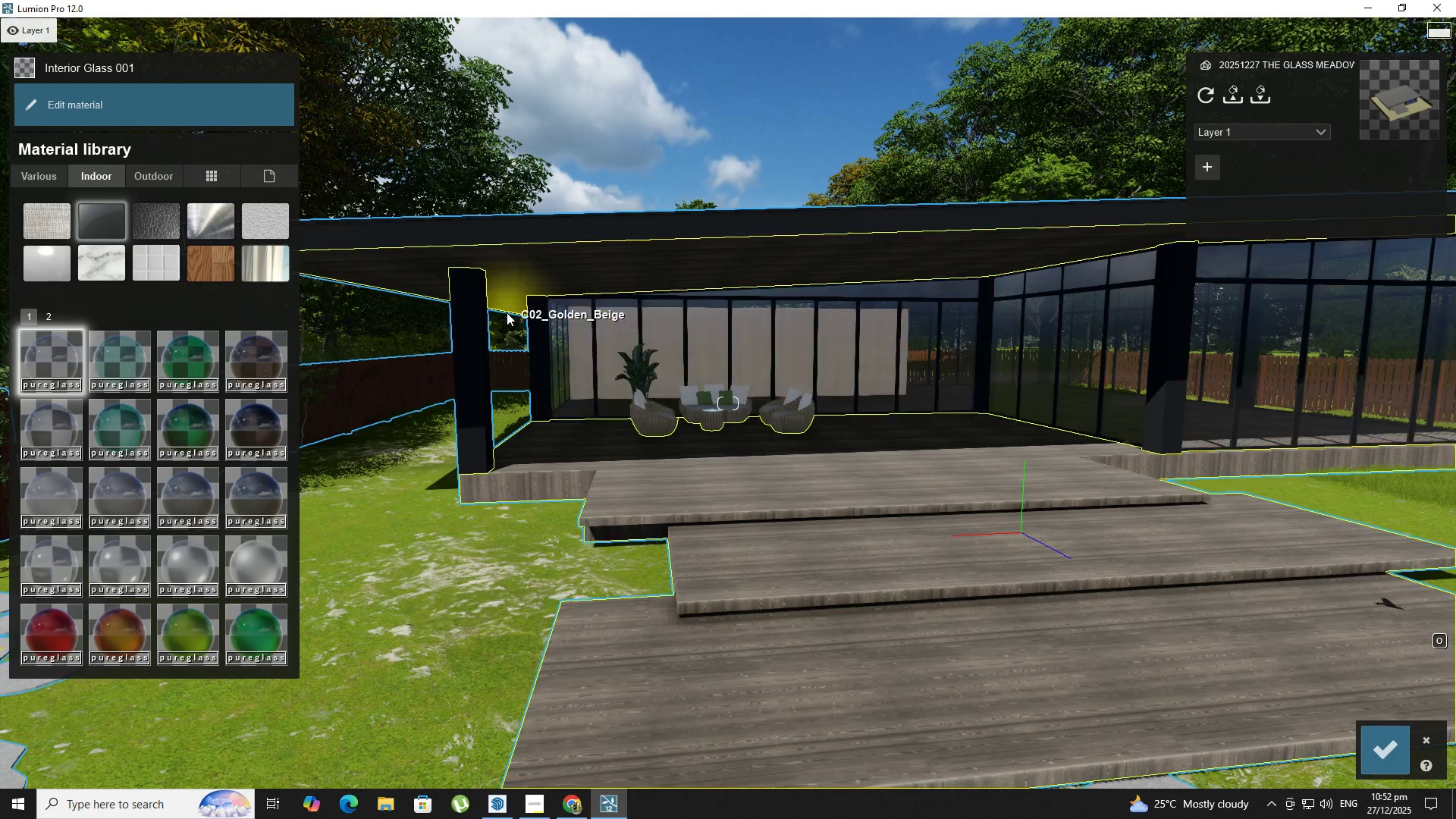 
left_click([535, 314])
 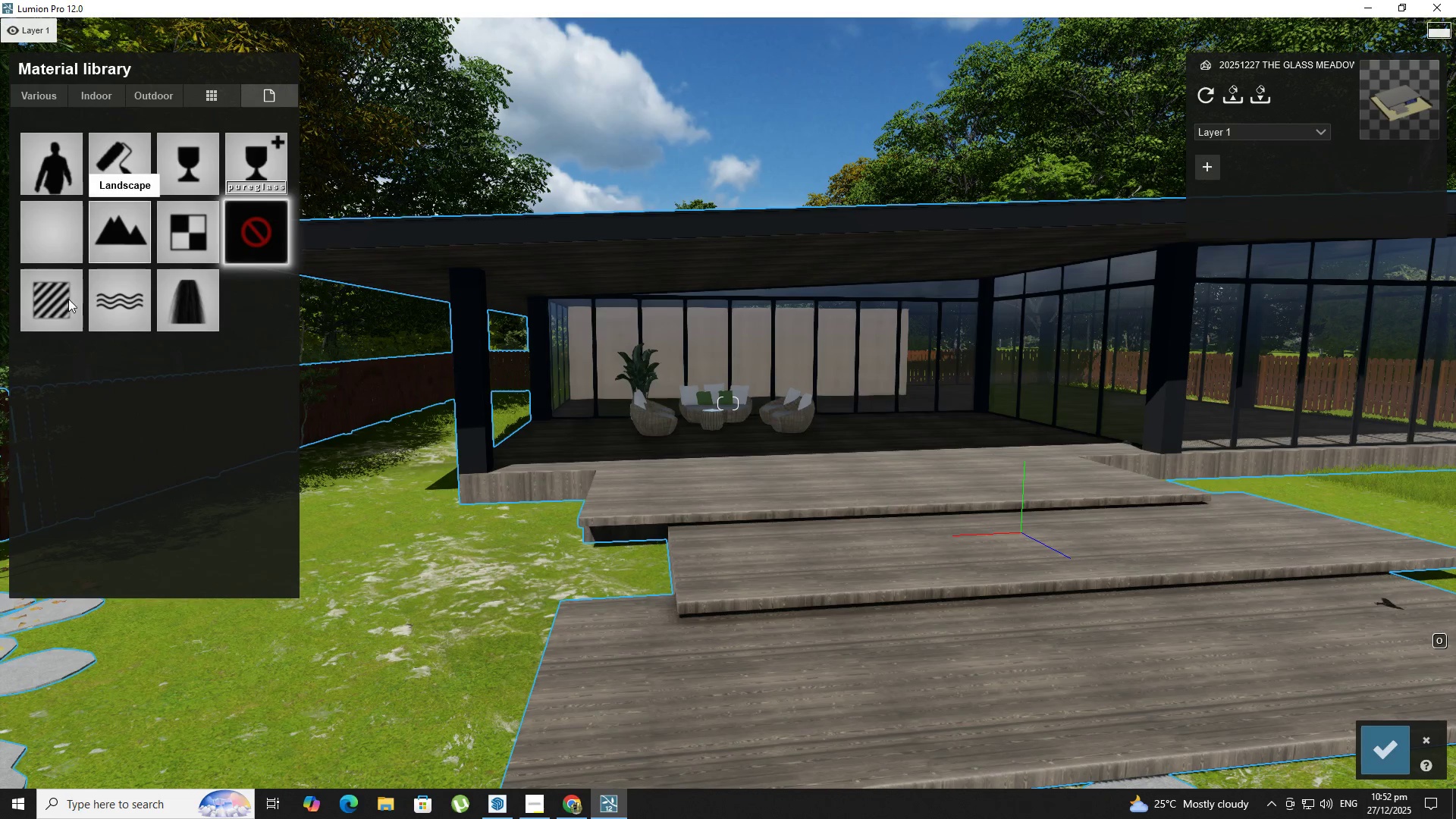 
left_click([65, 306])
 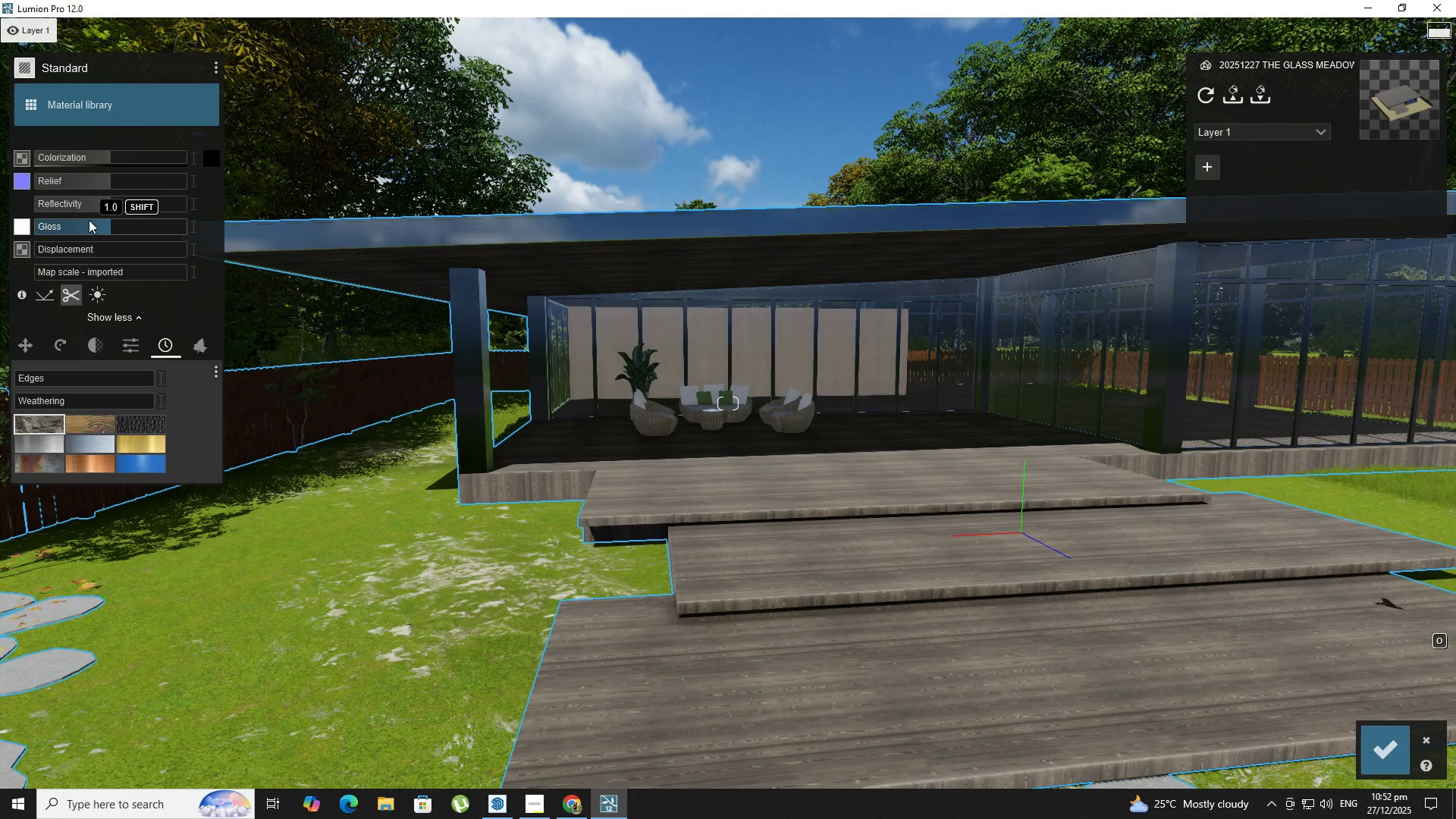 
left_click([89, 220])
 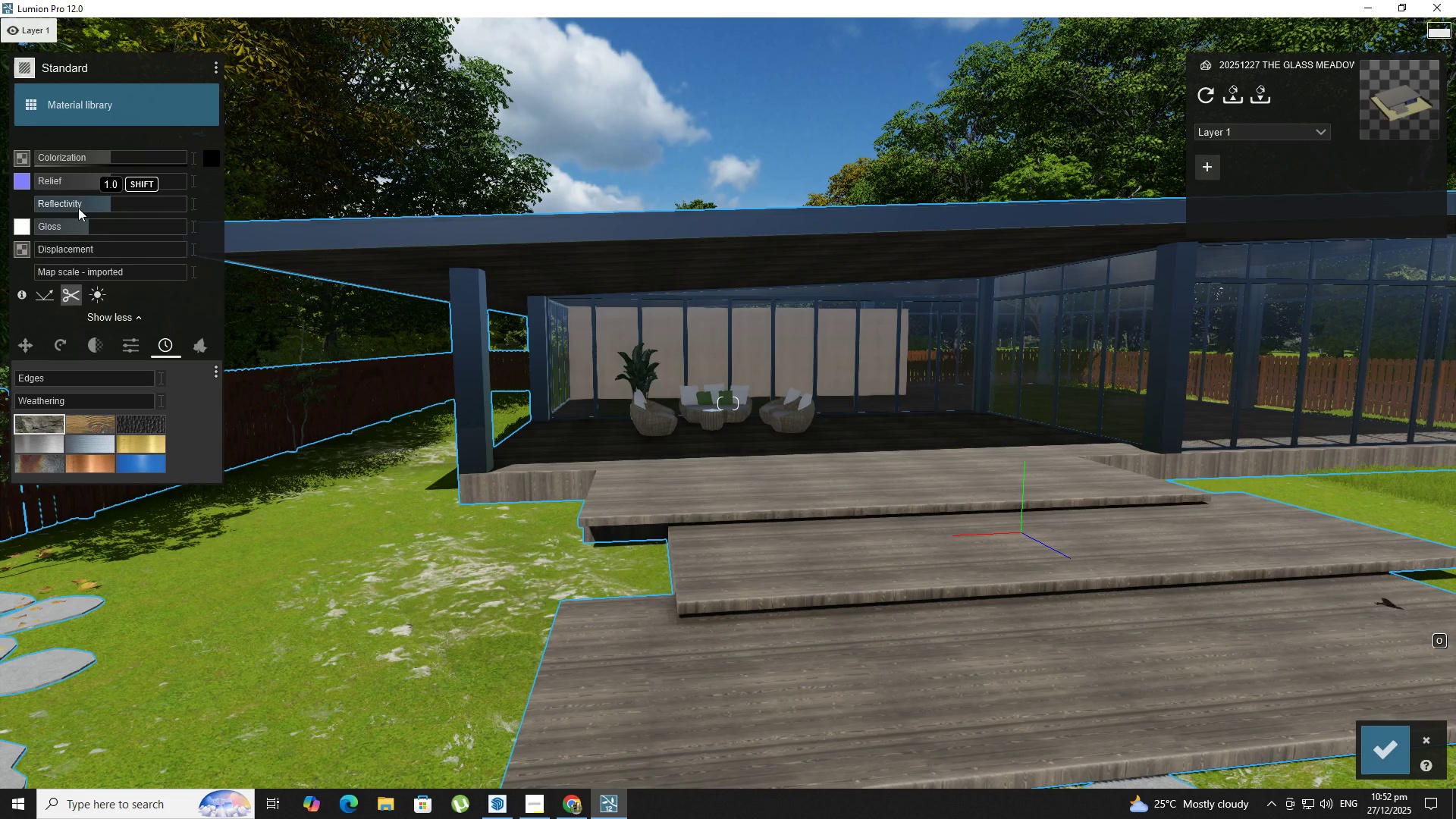 
left_click([71, 205])
 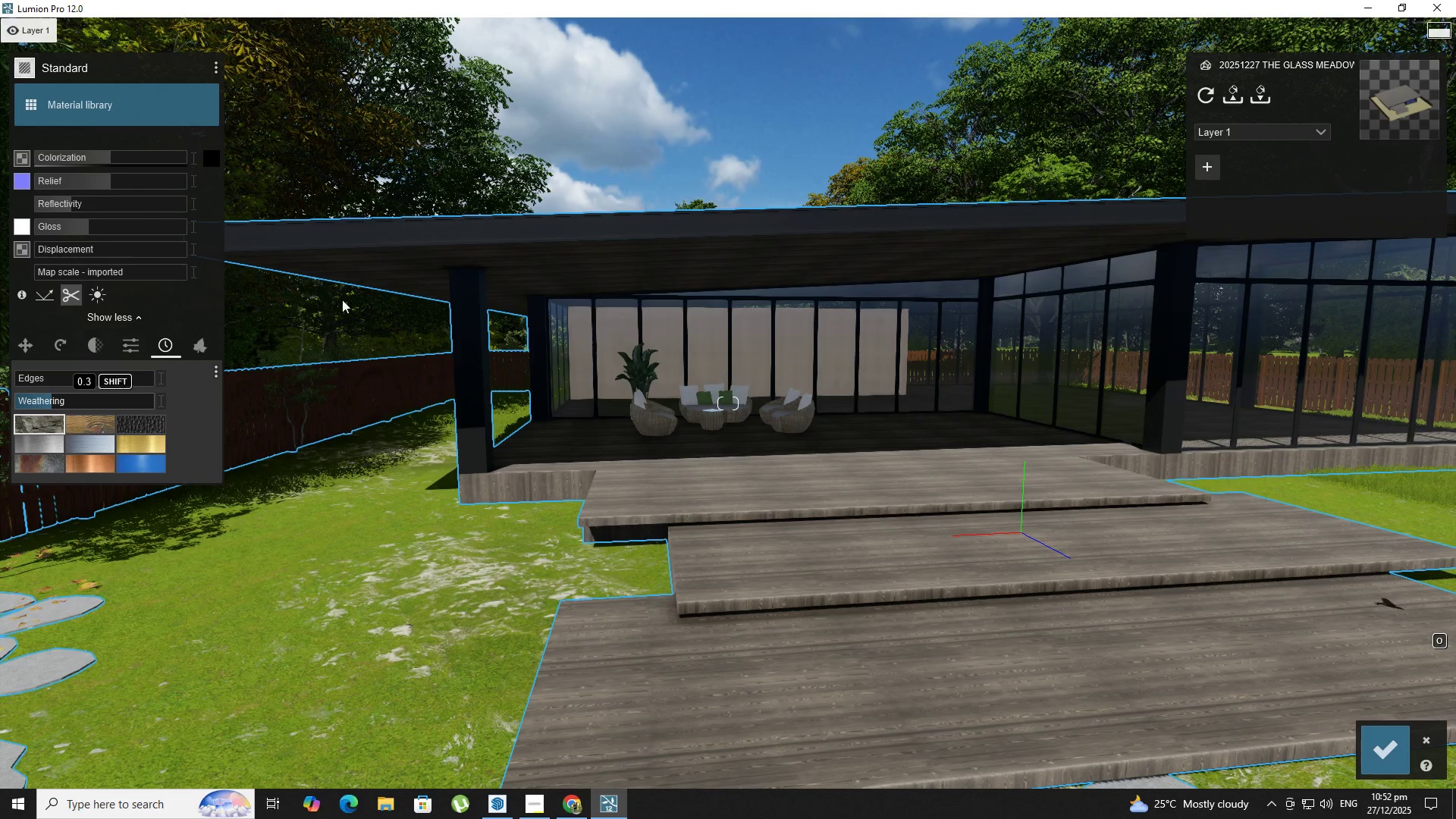 
left_click([482, 231])
 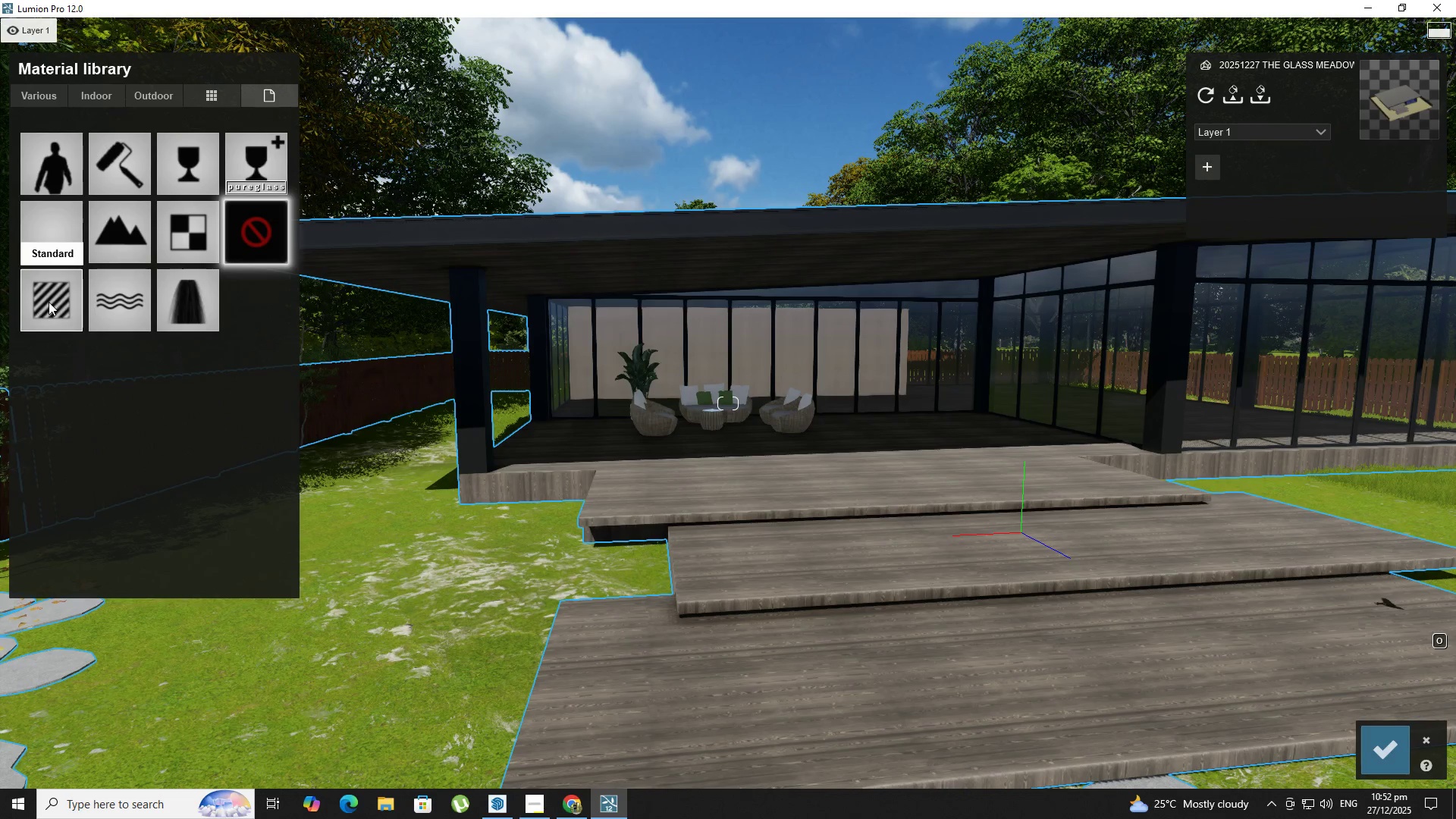 
key(A)
 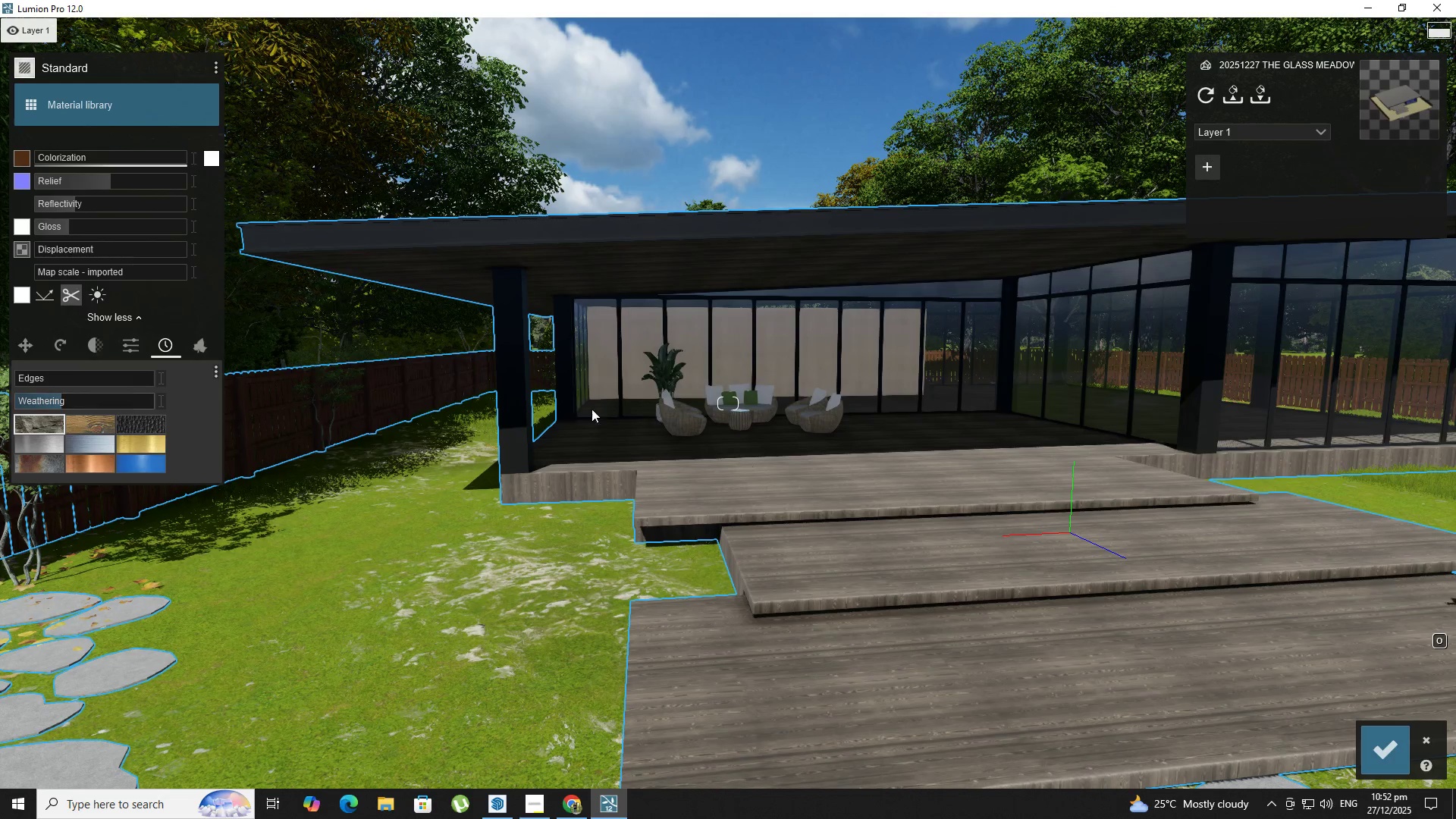 
left_click_drag(start_coordinate=[595, 442], to_coordinate=[591, 442])
 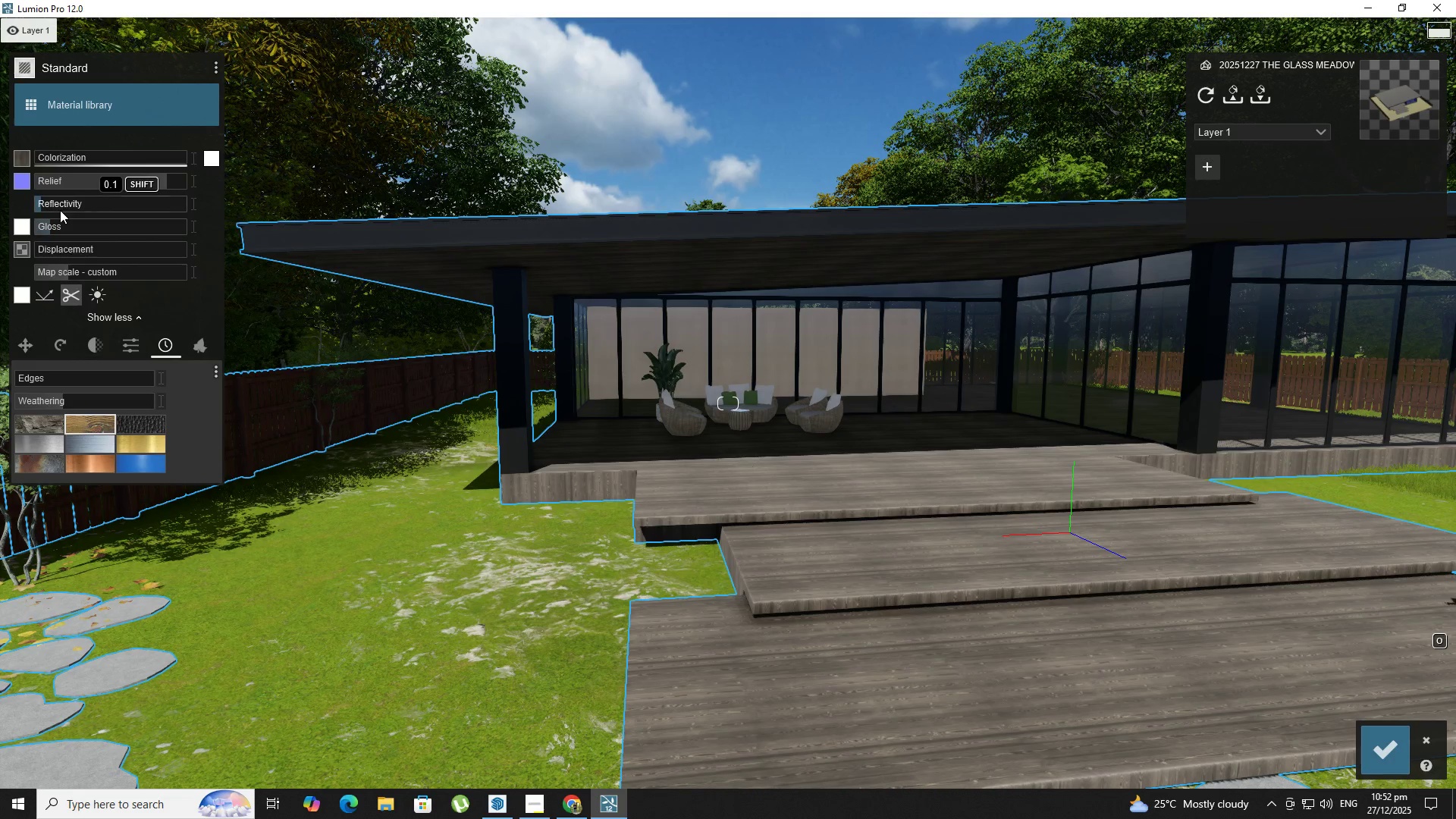 
double_click([67, 221])
 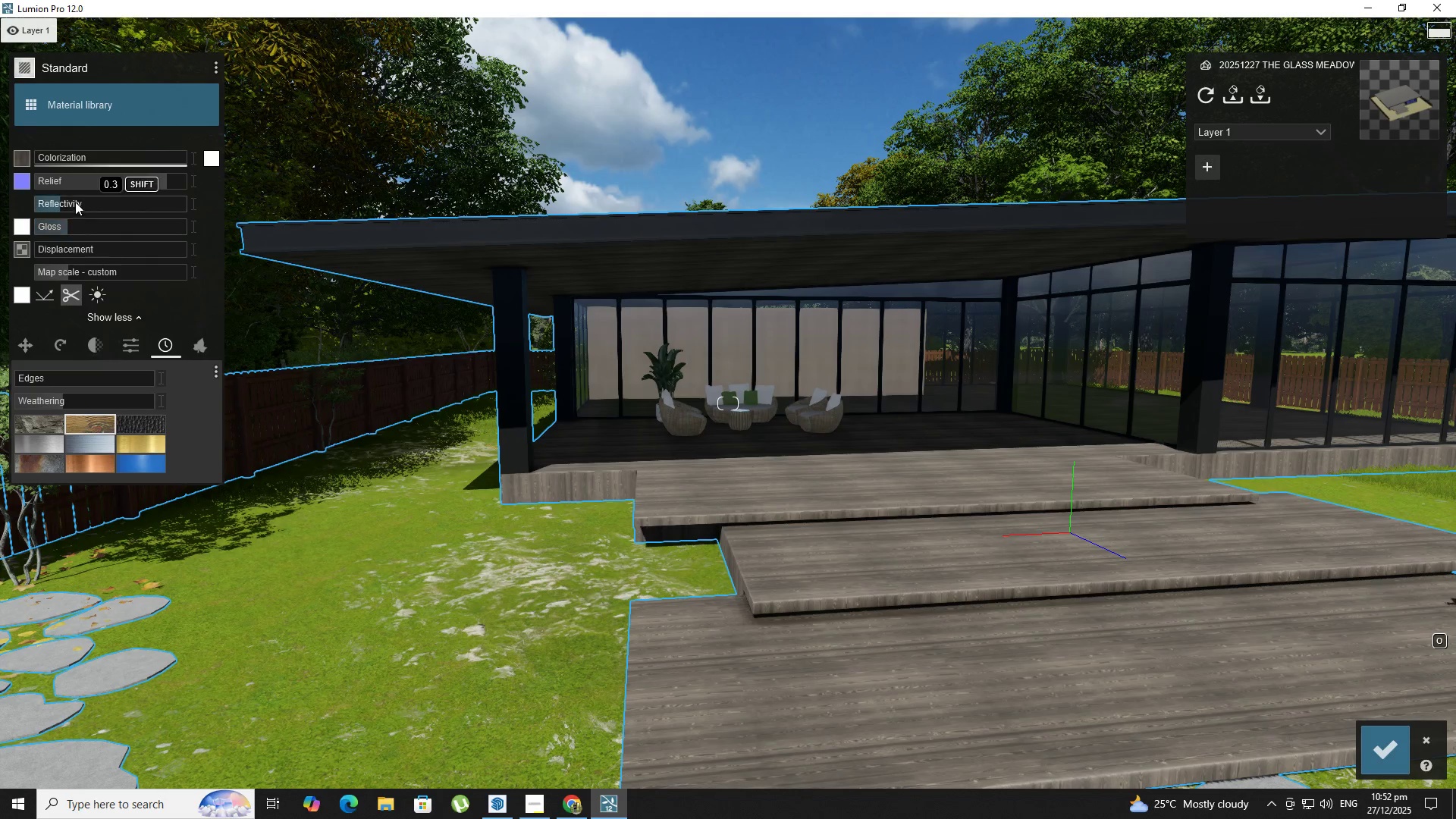 
left_click([74, 202])
 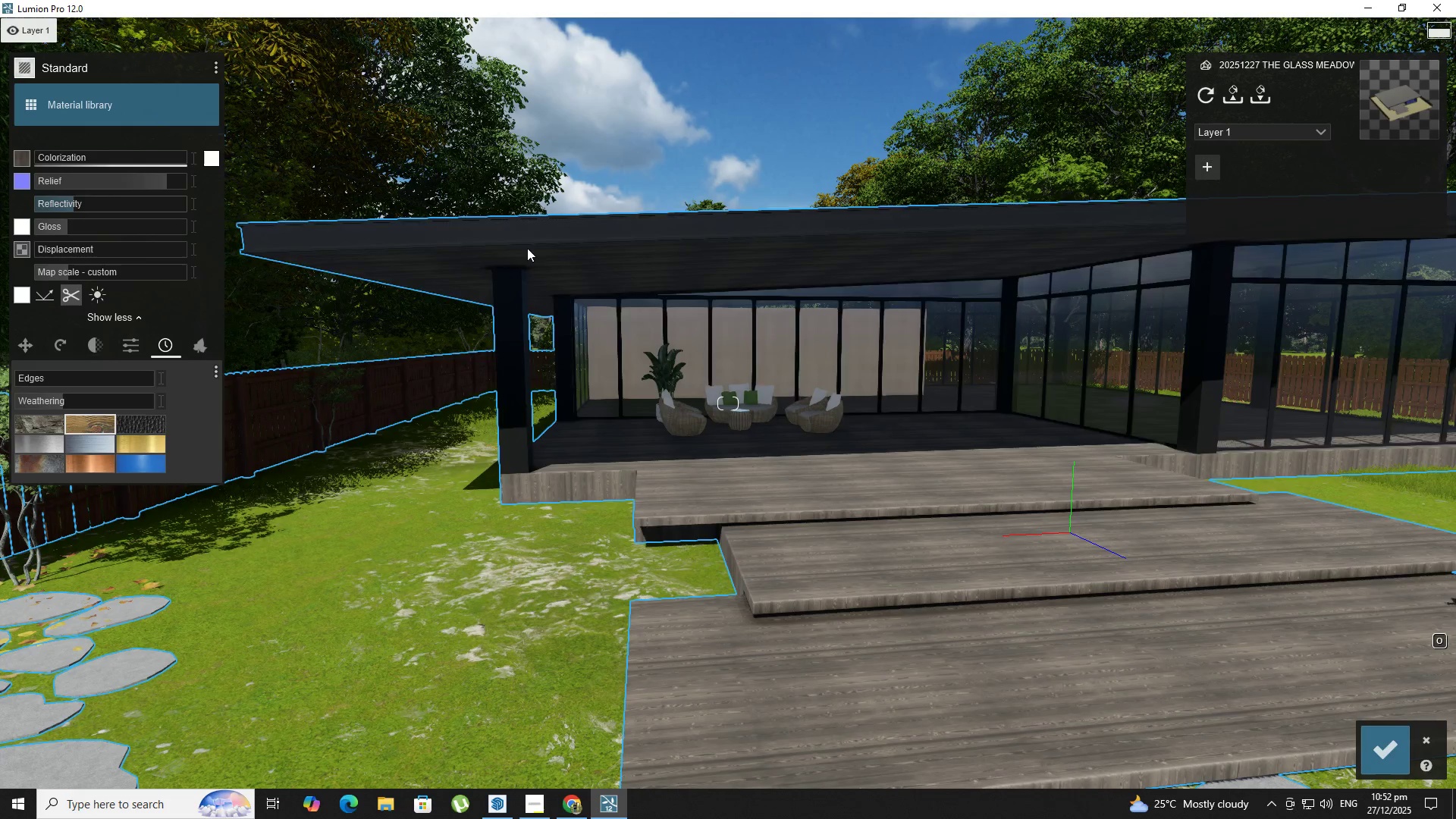 
type(dd)
 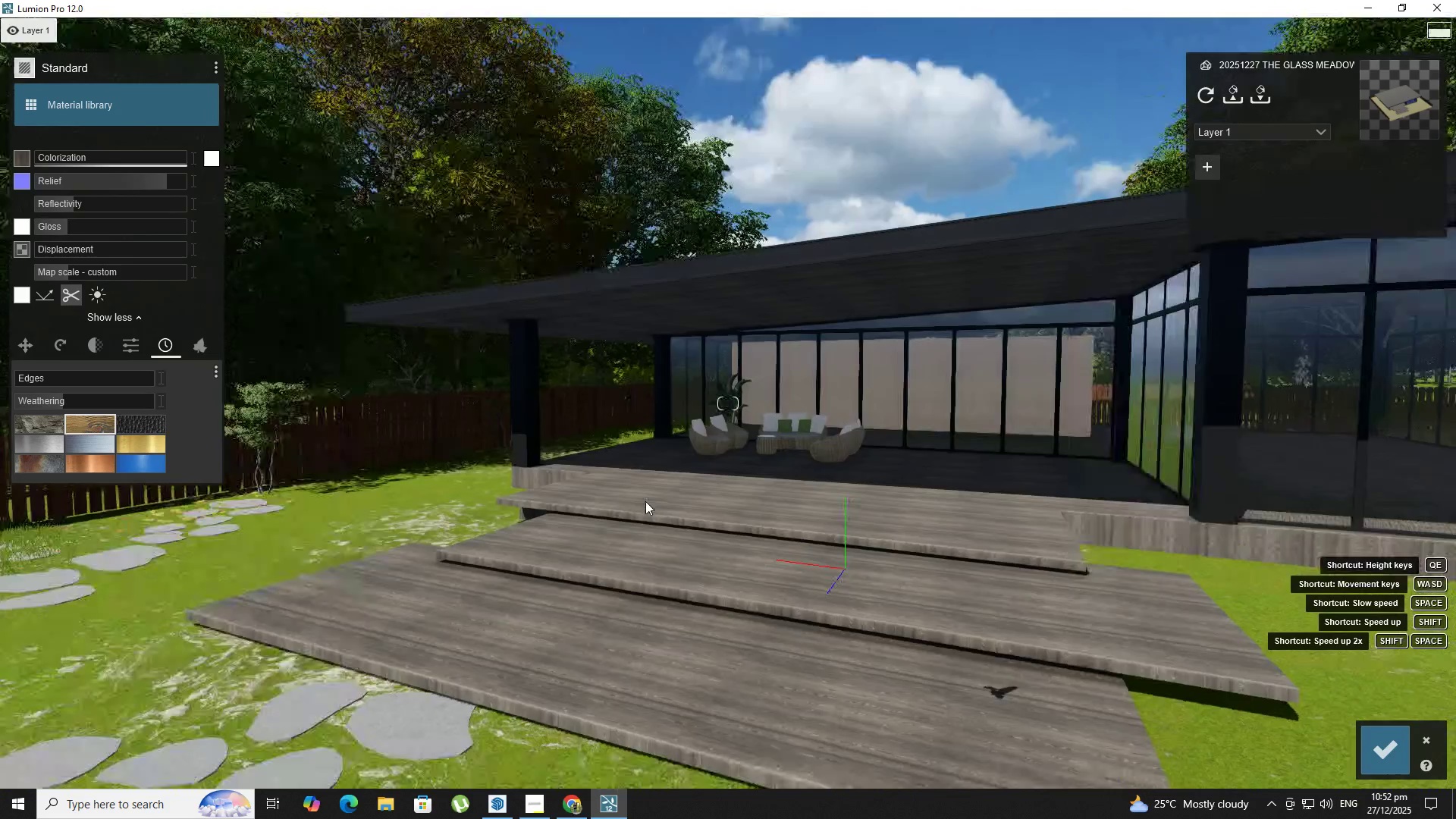 
left_click([497, 513])
 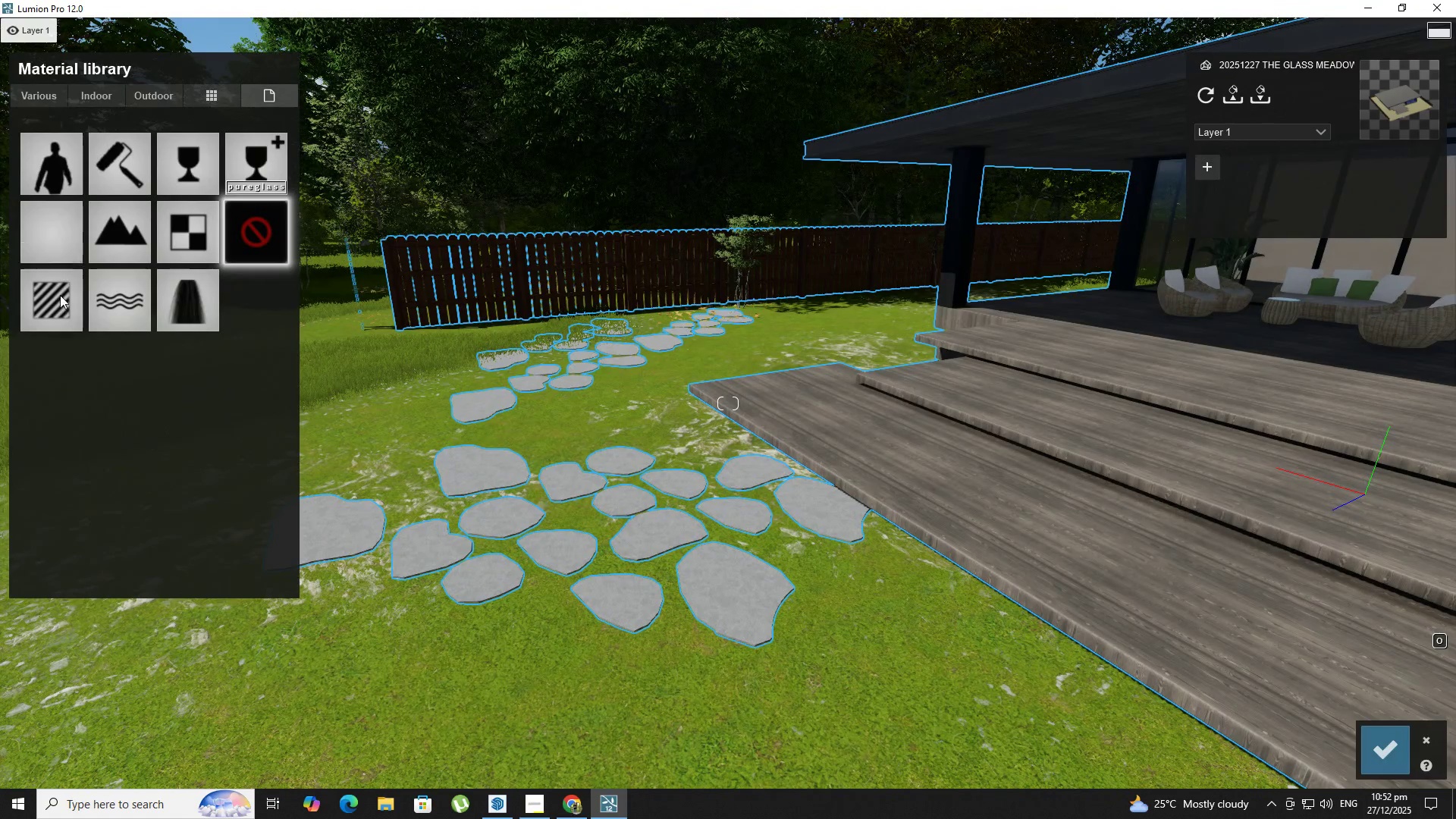 
left_click([55, 301])
 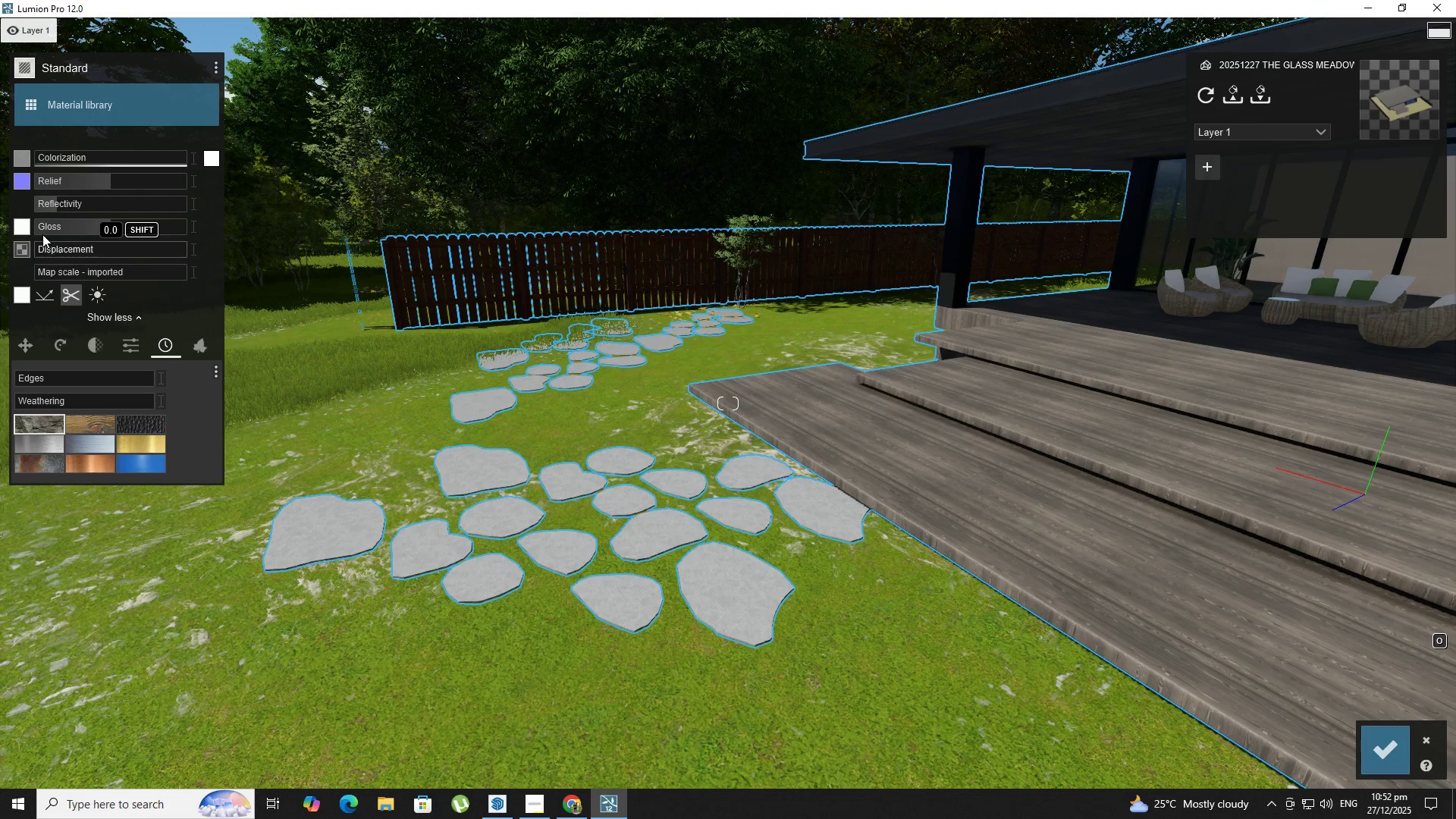 
left_click_drag(start_coordinate=[85, 408], to_coordinate=[108, 400])
 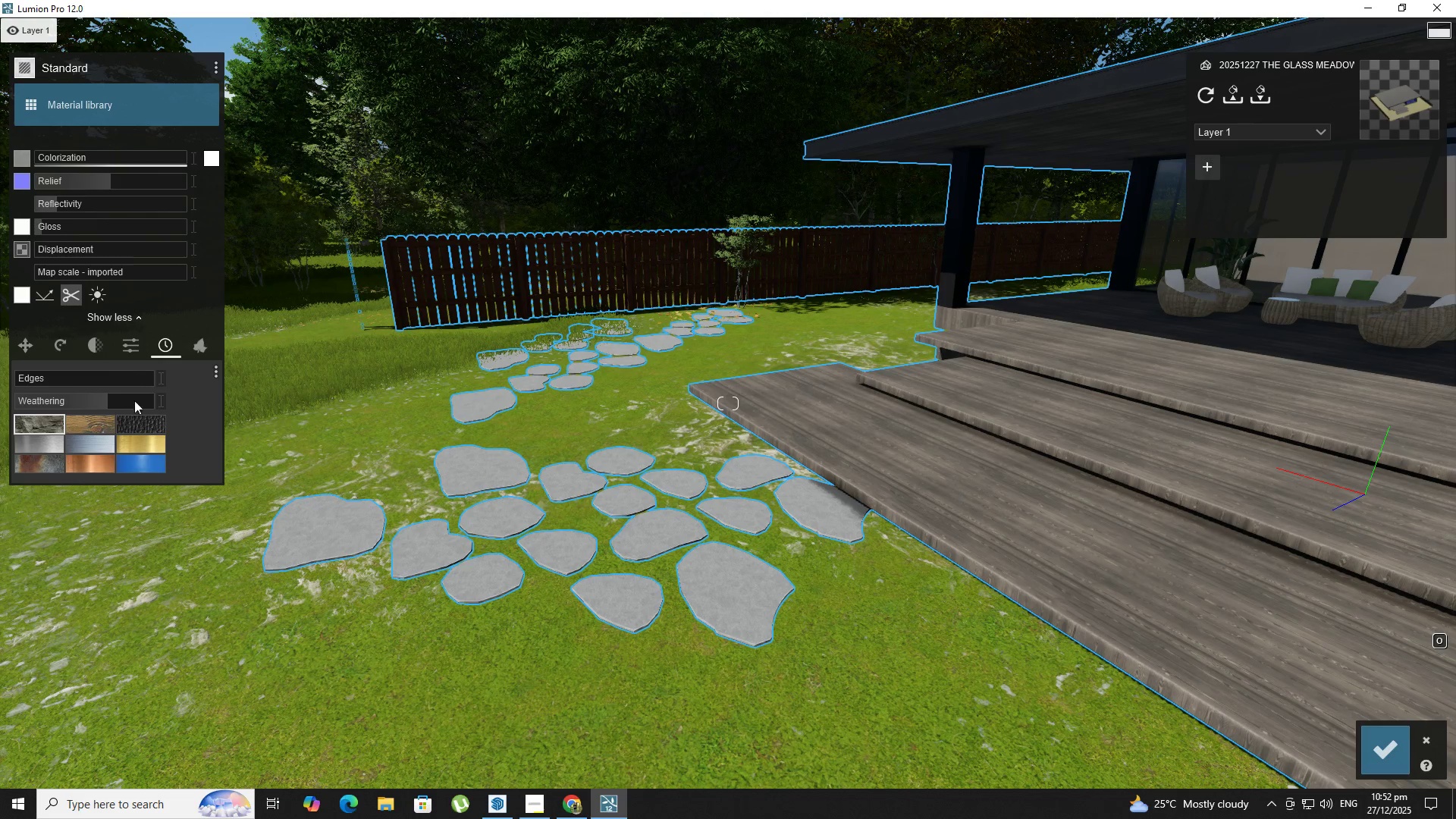 
key(D)
 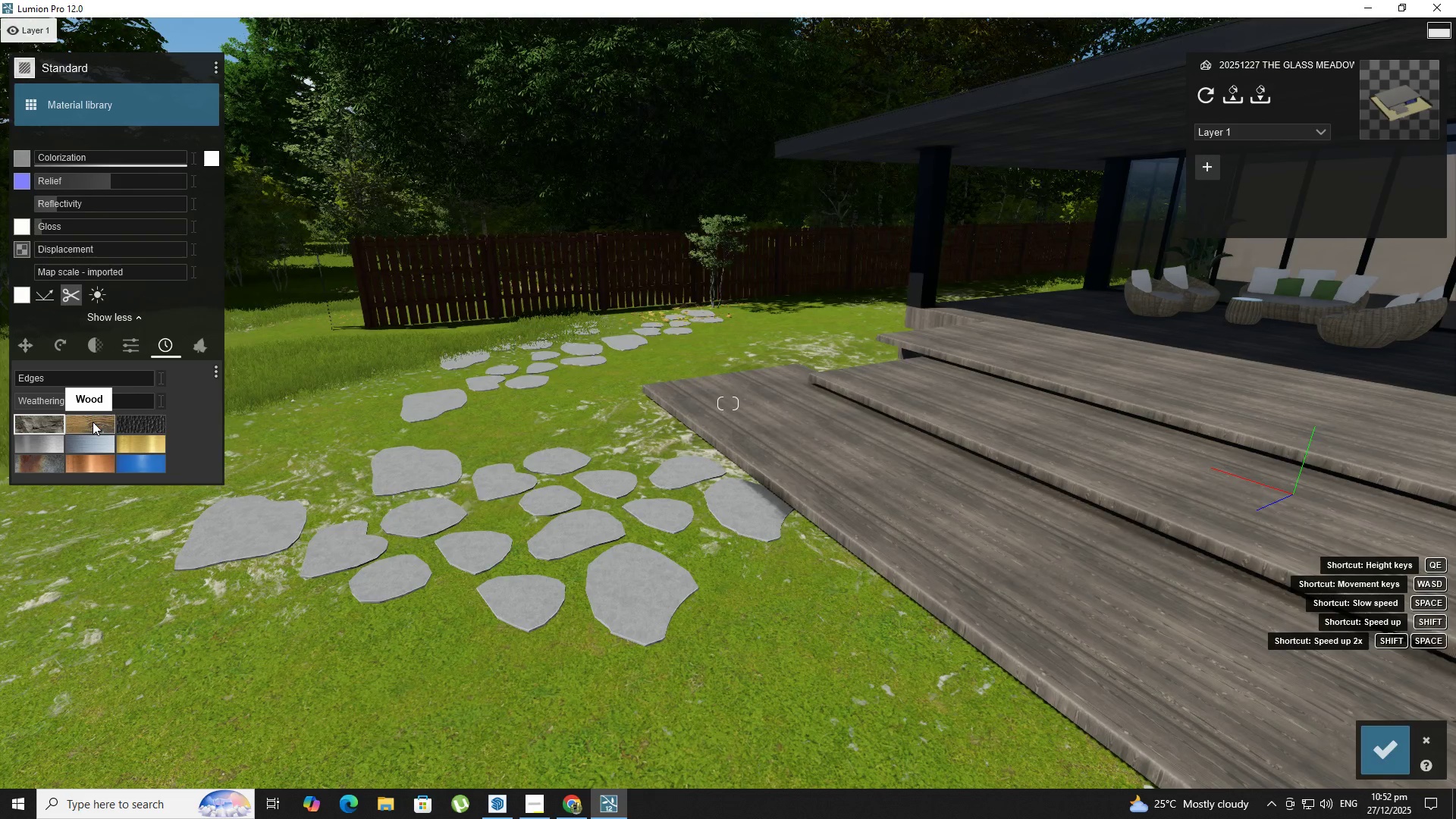 
hold_key(key=D, duration=0.31)
 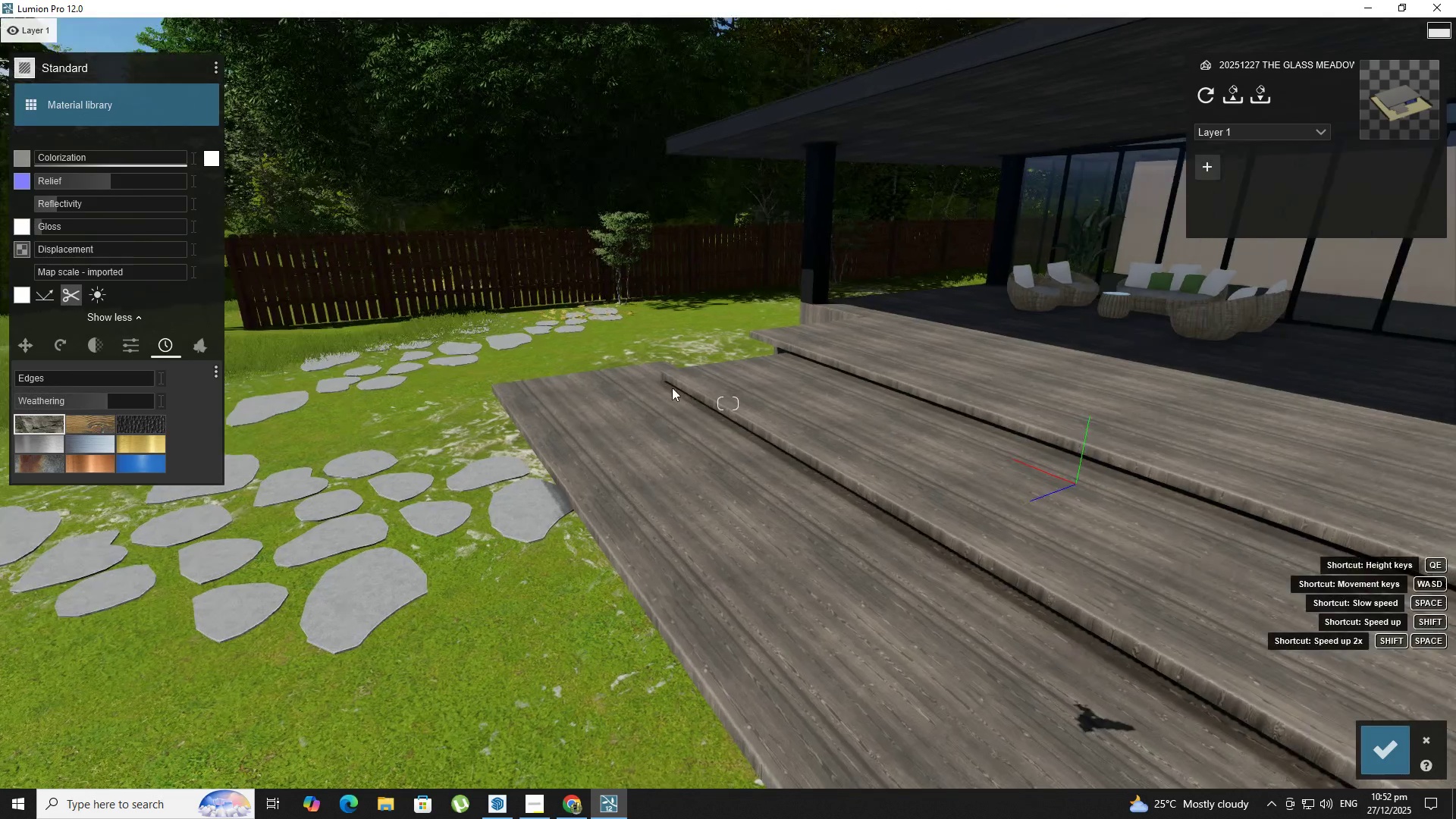 
hold_key(key=A, duration=0.72)
 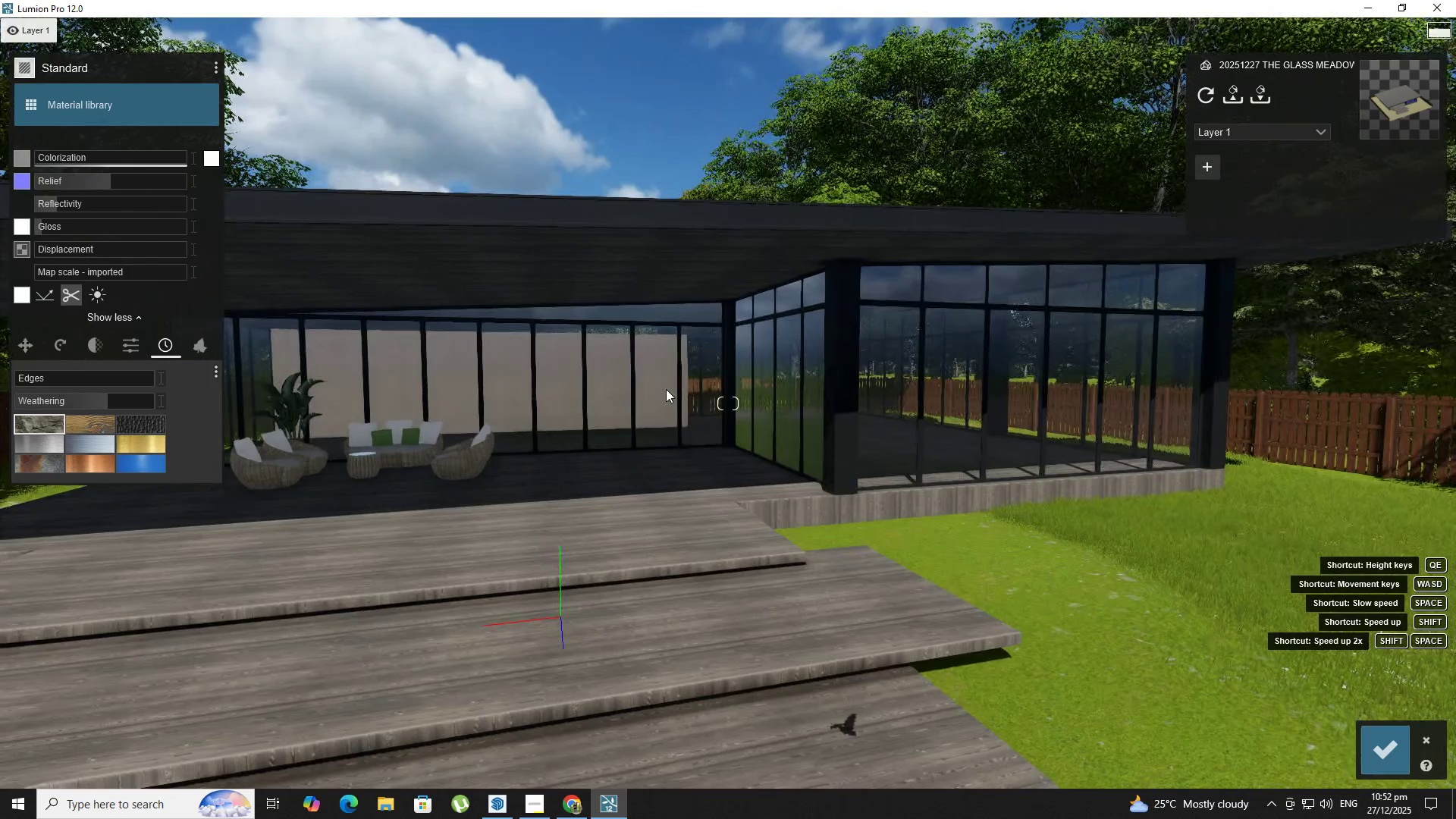 
key(D)
 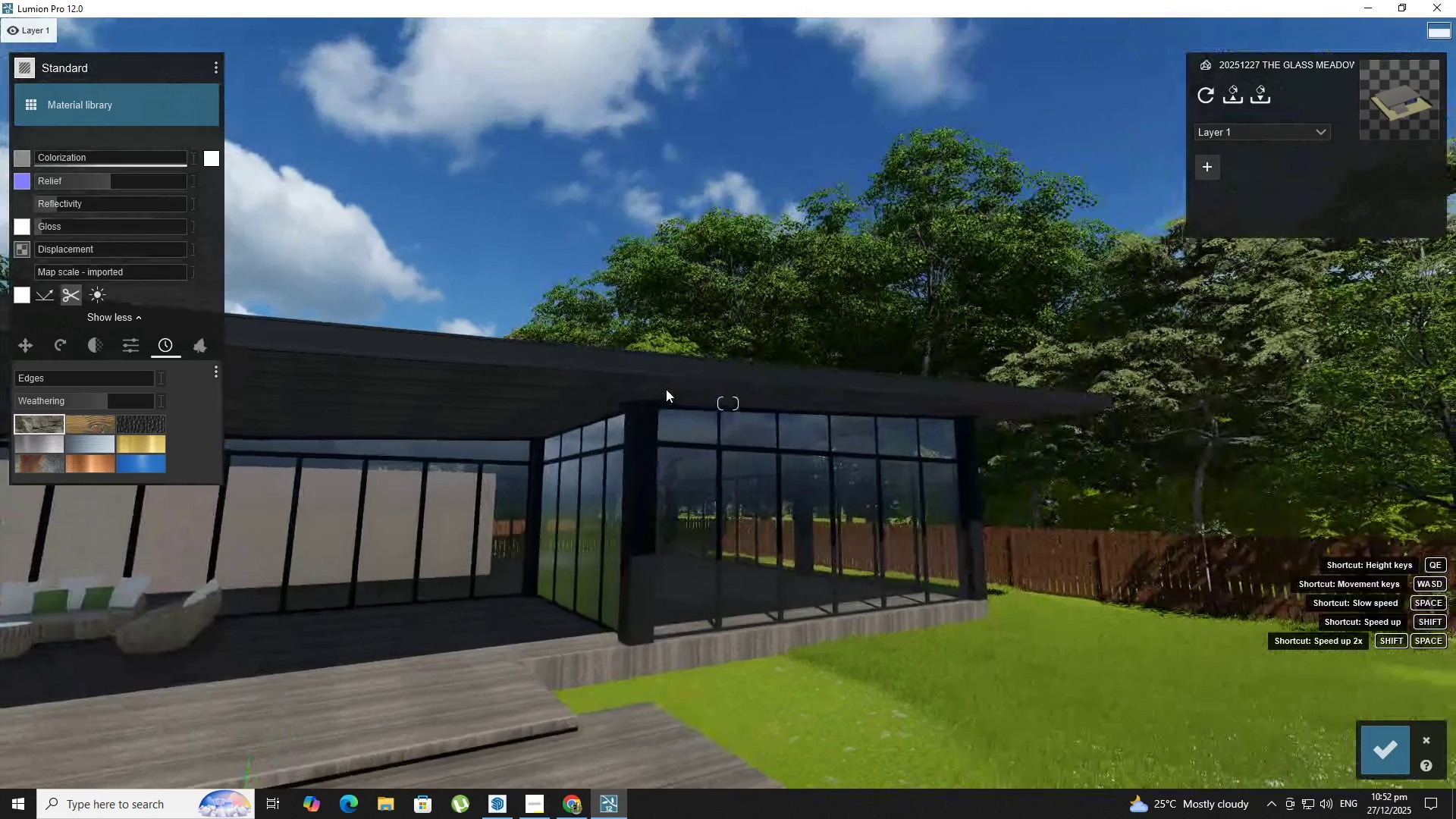 
key(A)
 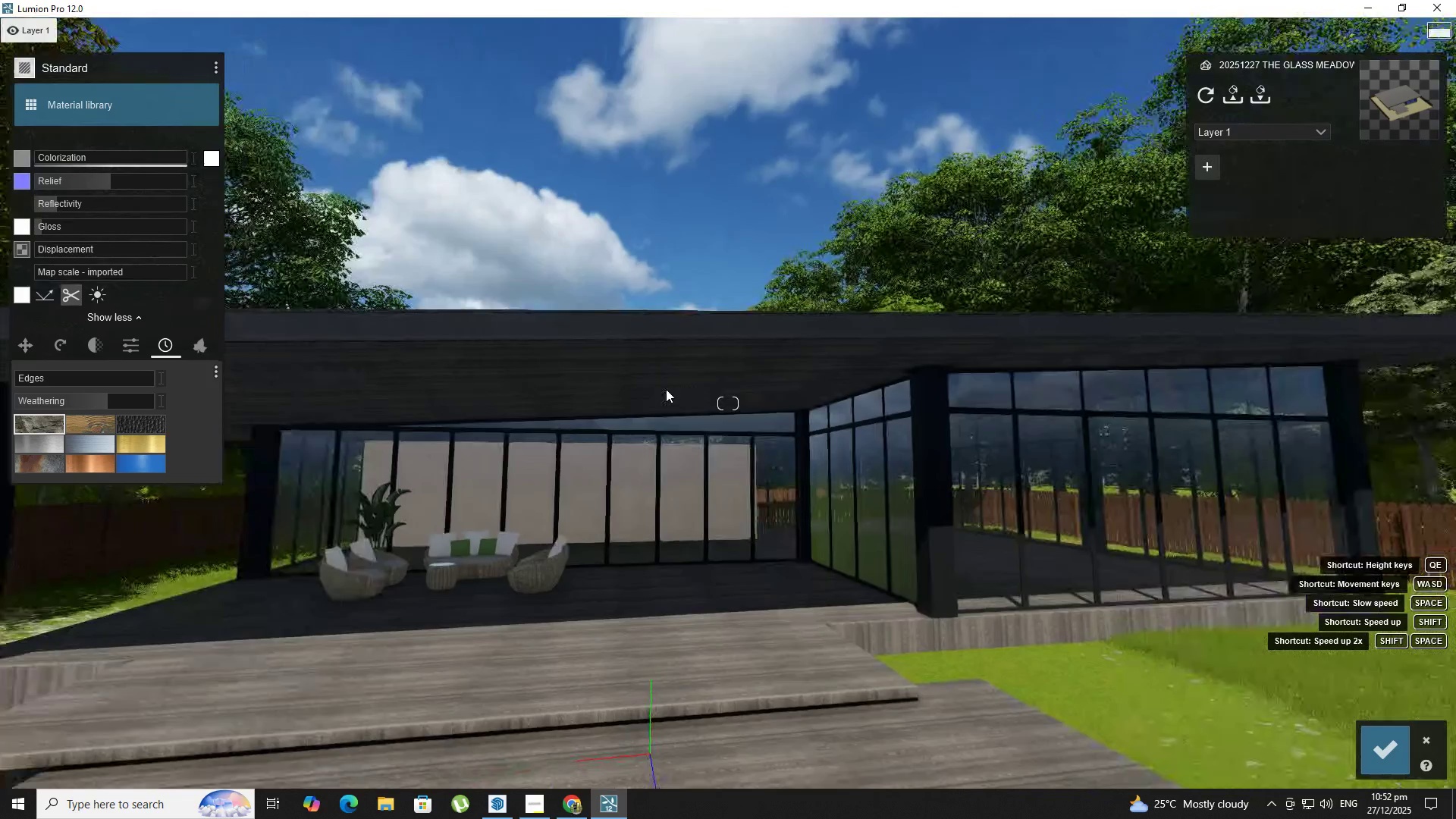 
type(as)